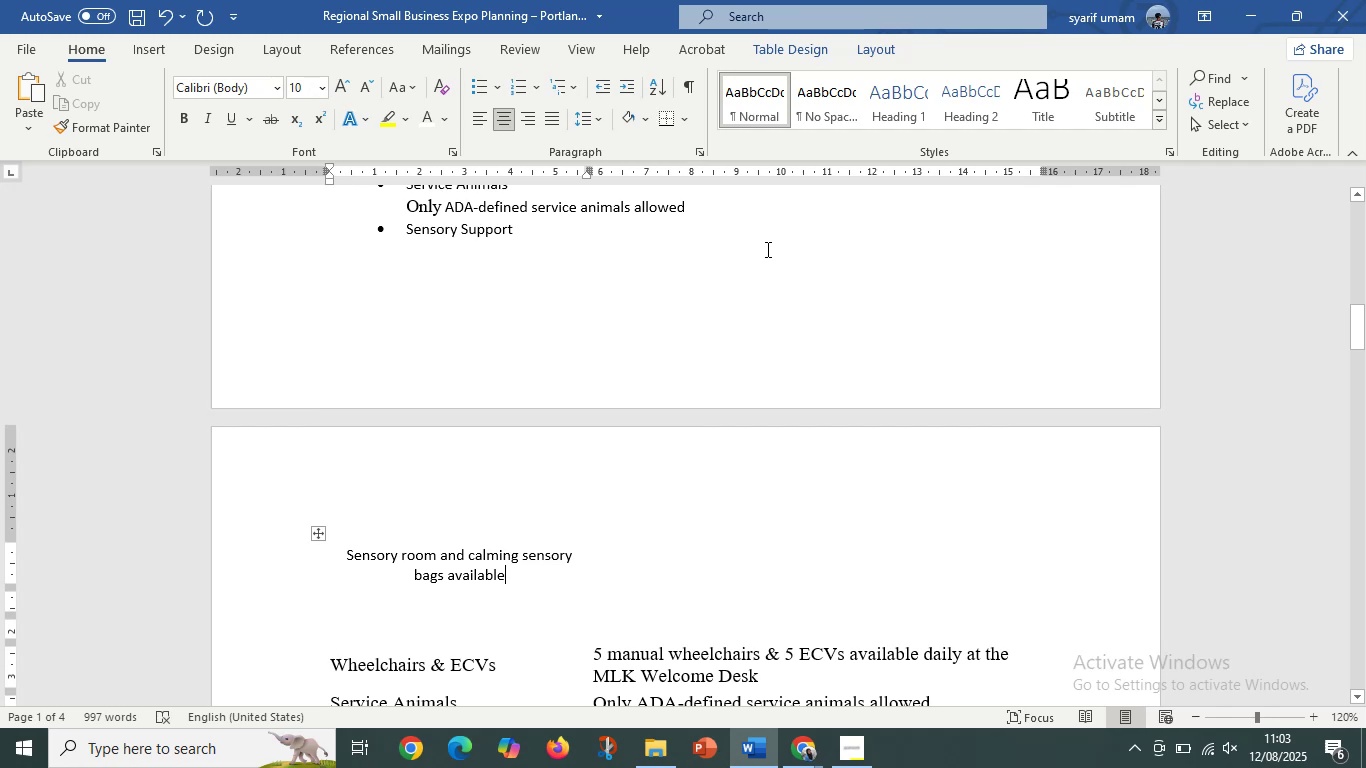 
key(Delete)
 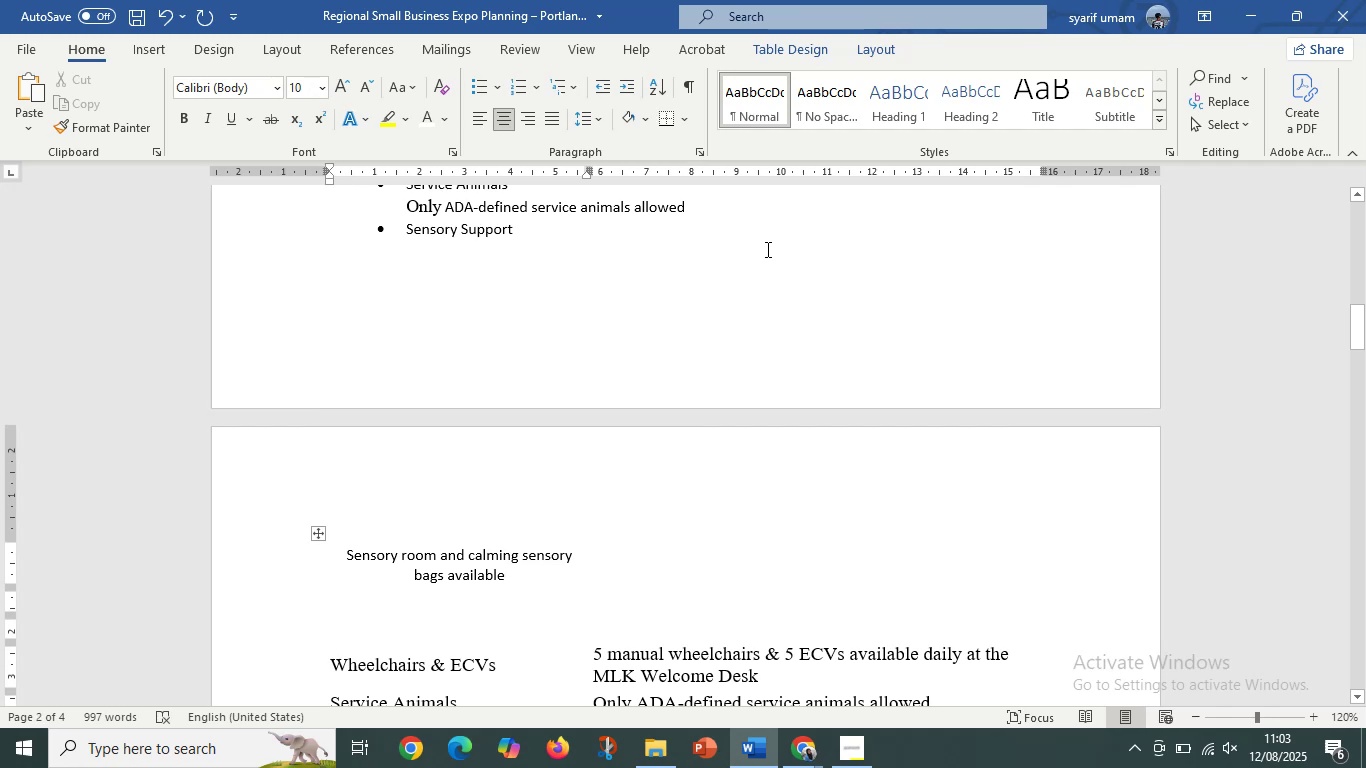 
key(Control+ControlLeft)
 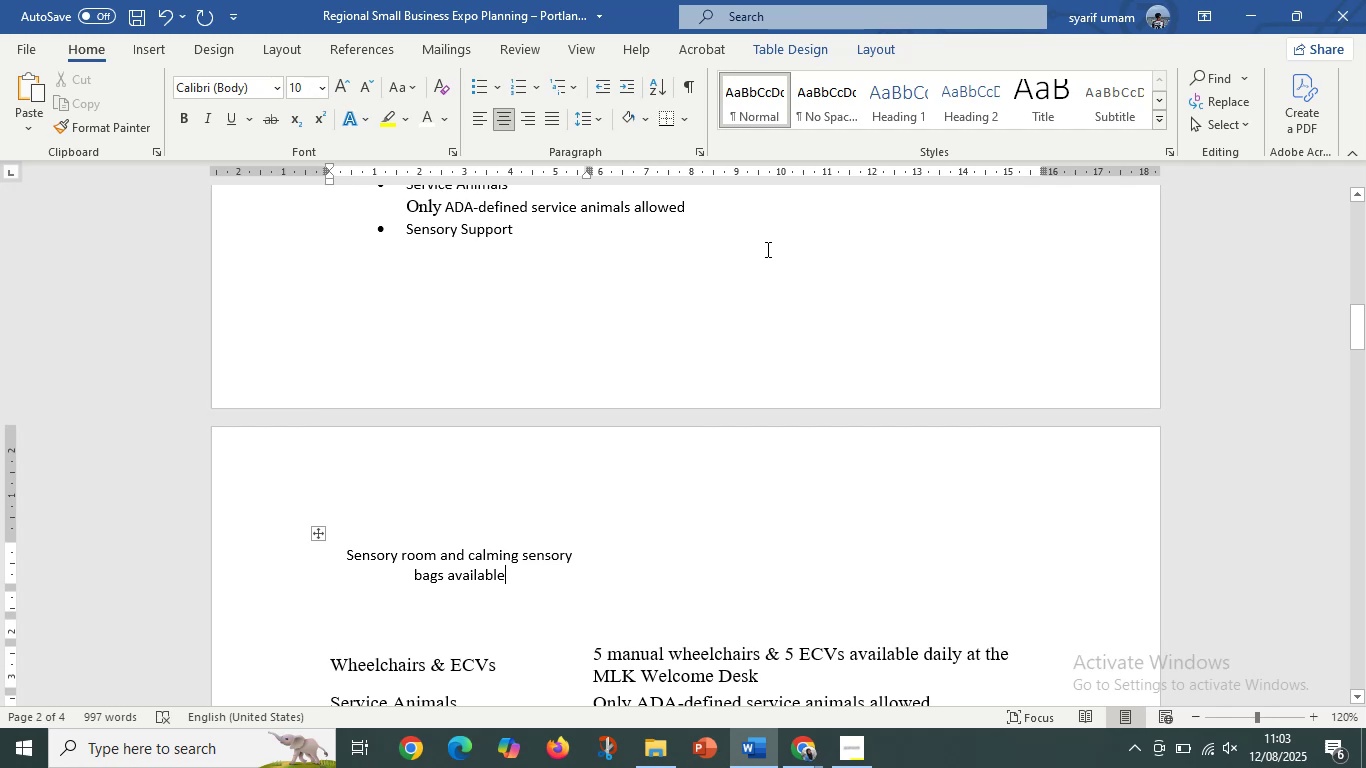 
key(Control+ControlLeft)
 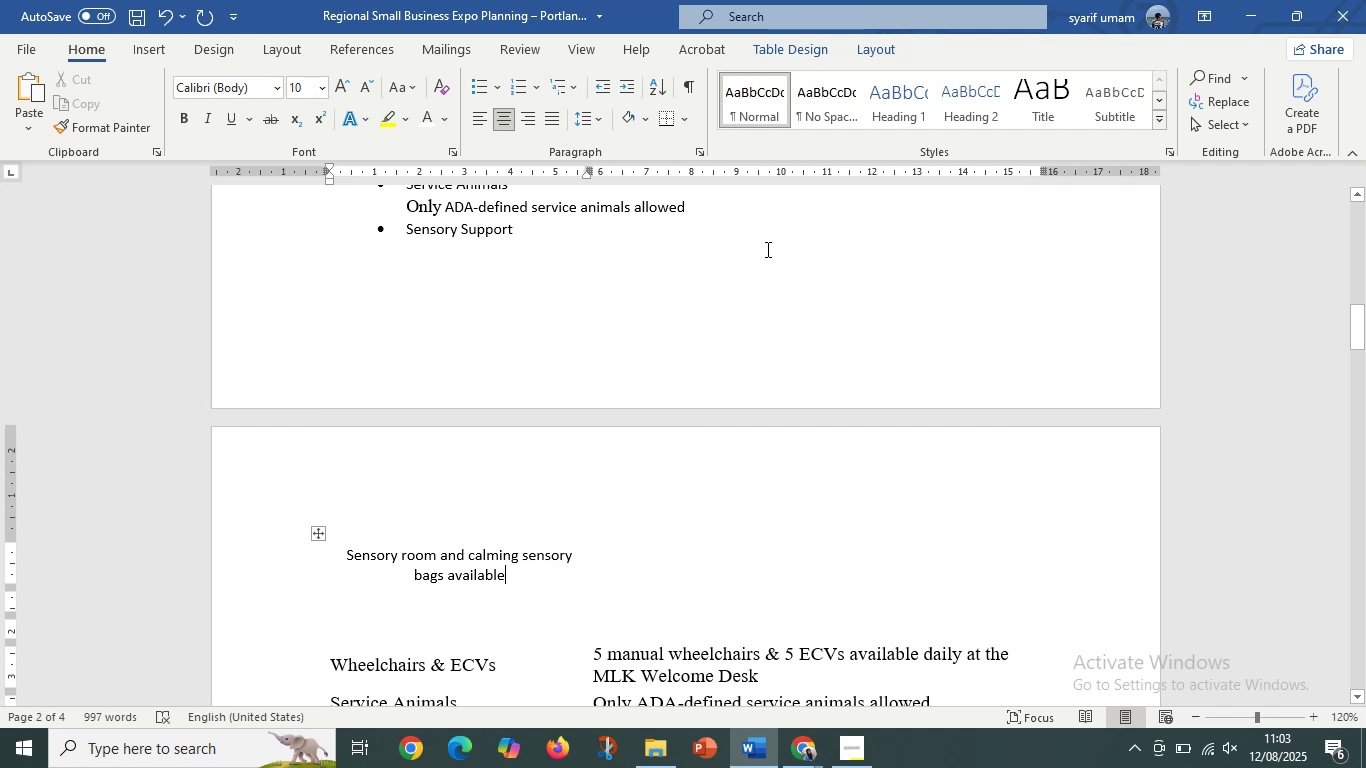 
key(Control+Z)
 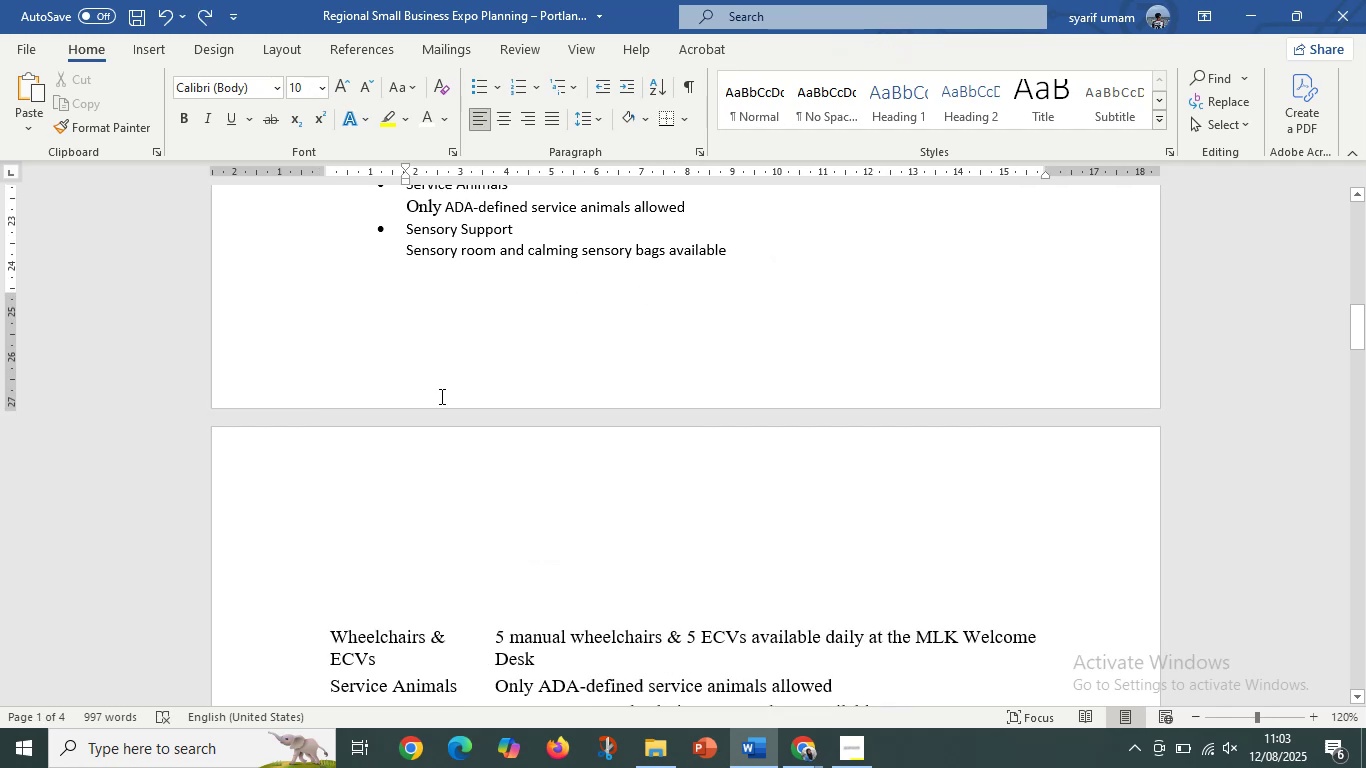 
left_click([400, 412])
 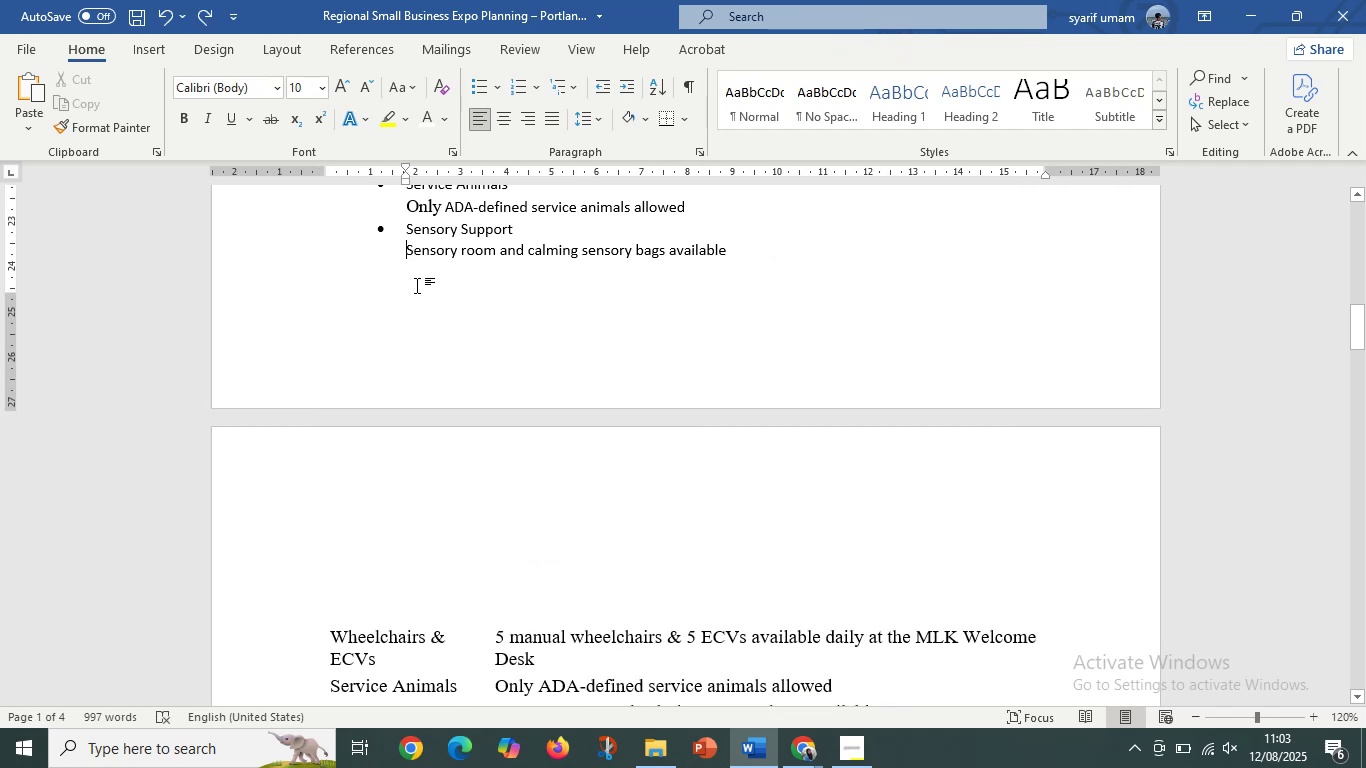 
left_click([418, 284])
 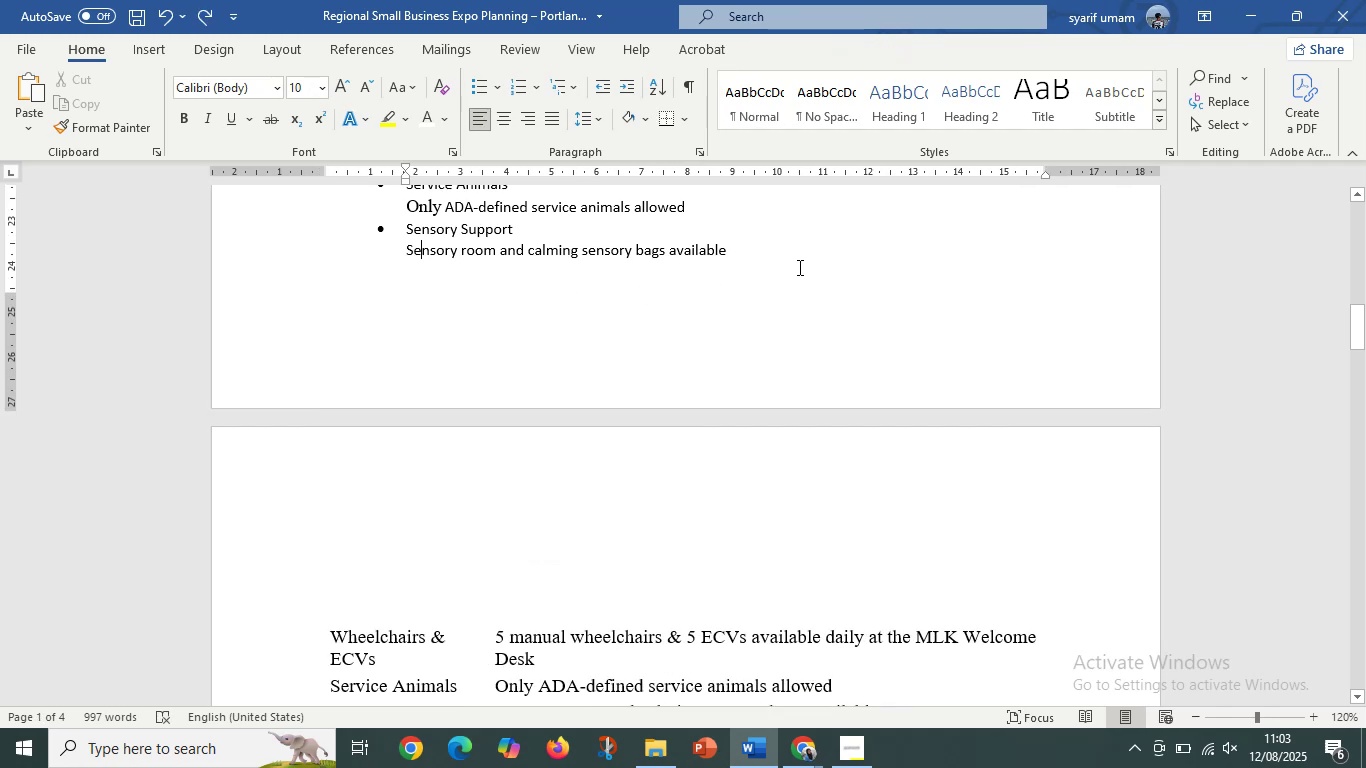 
left_click([772, 251])
 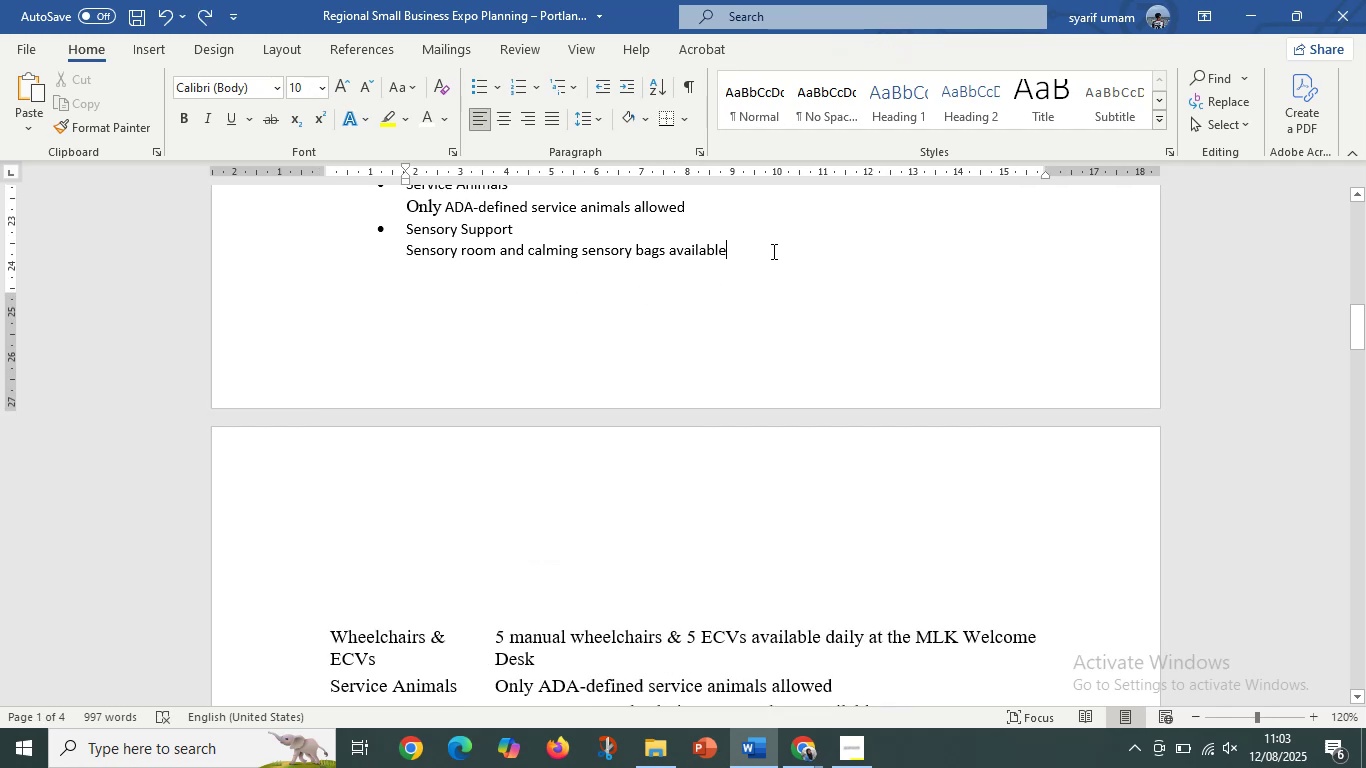 
key(Delete)
 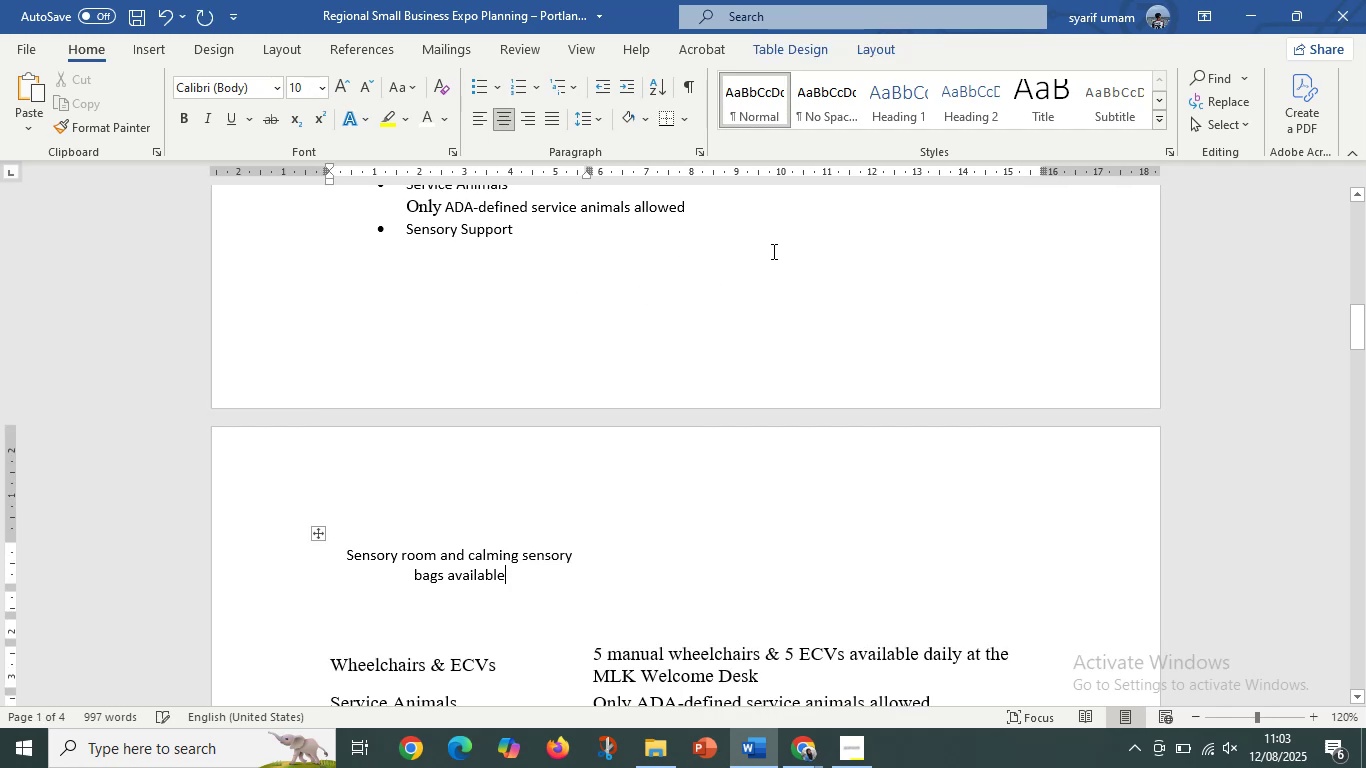 
key(Control+Z)
 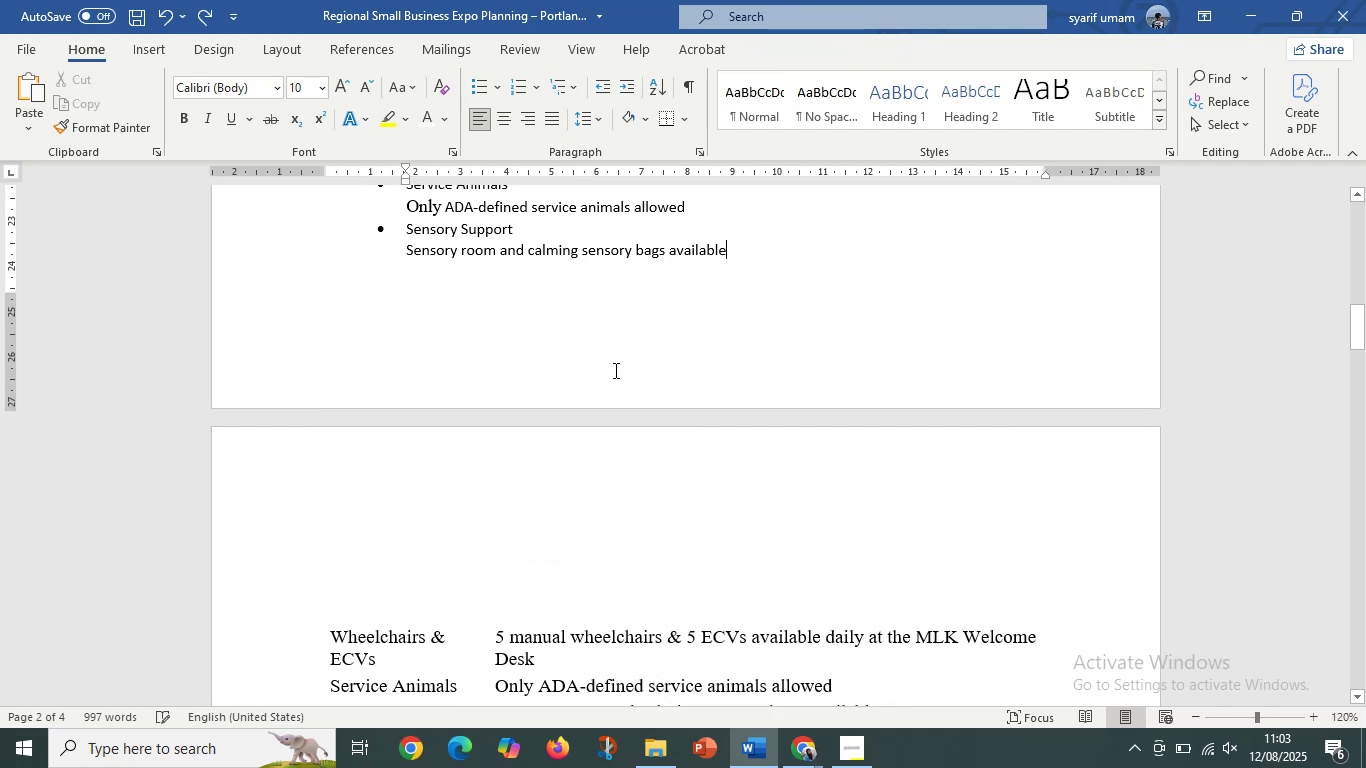 
scroll: coordinate [429, 536], scroll_direction: down, amount: 4.0
 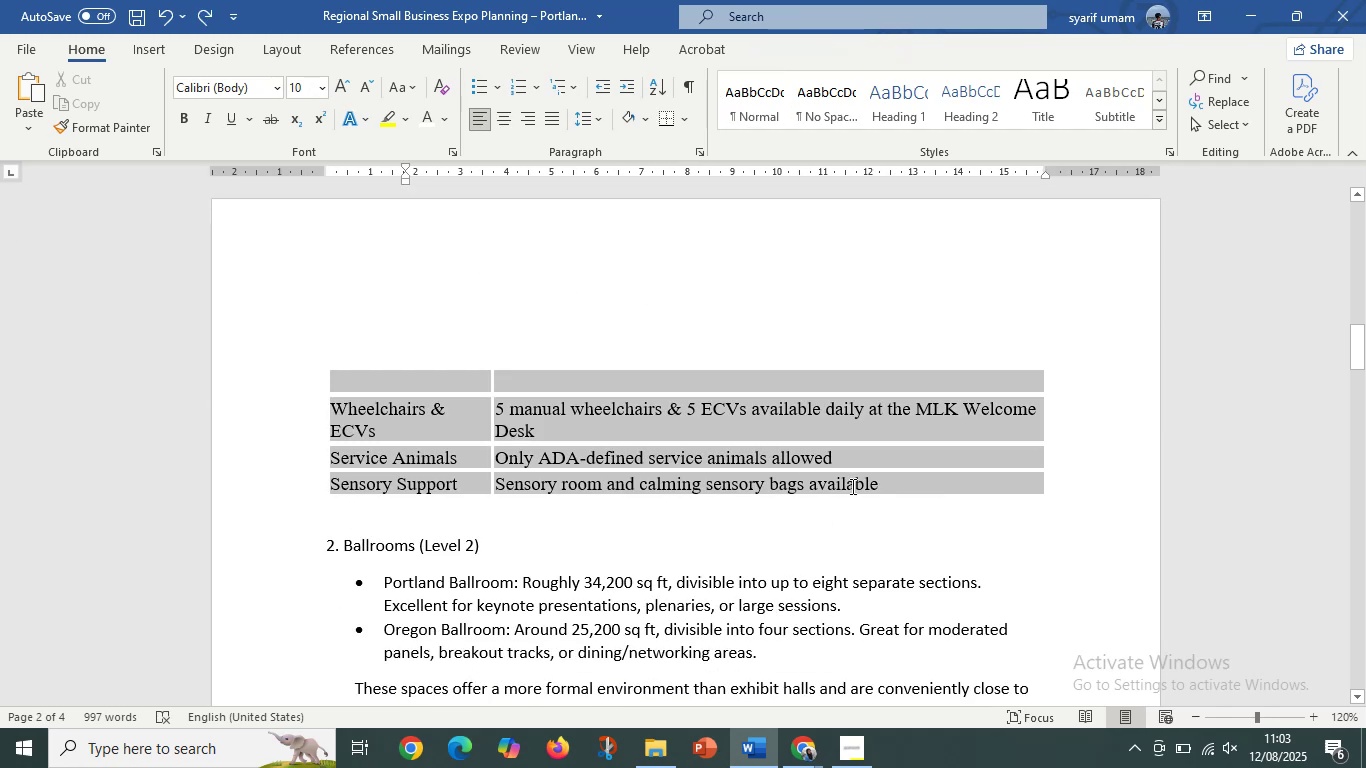 
key(Delete)
 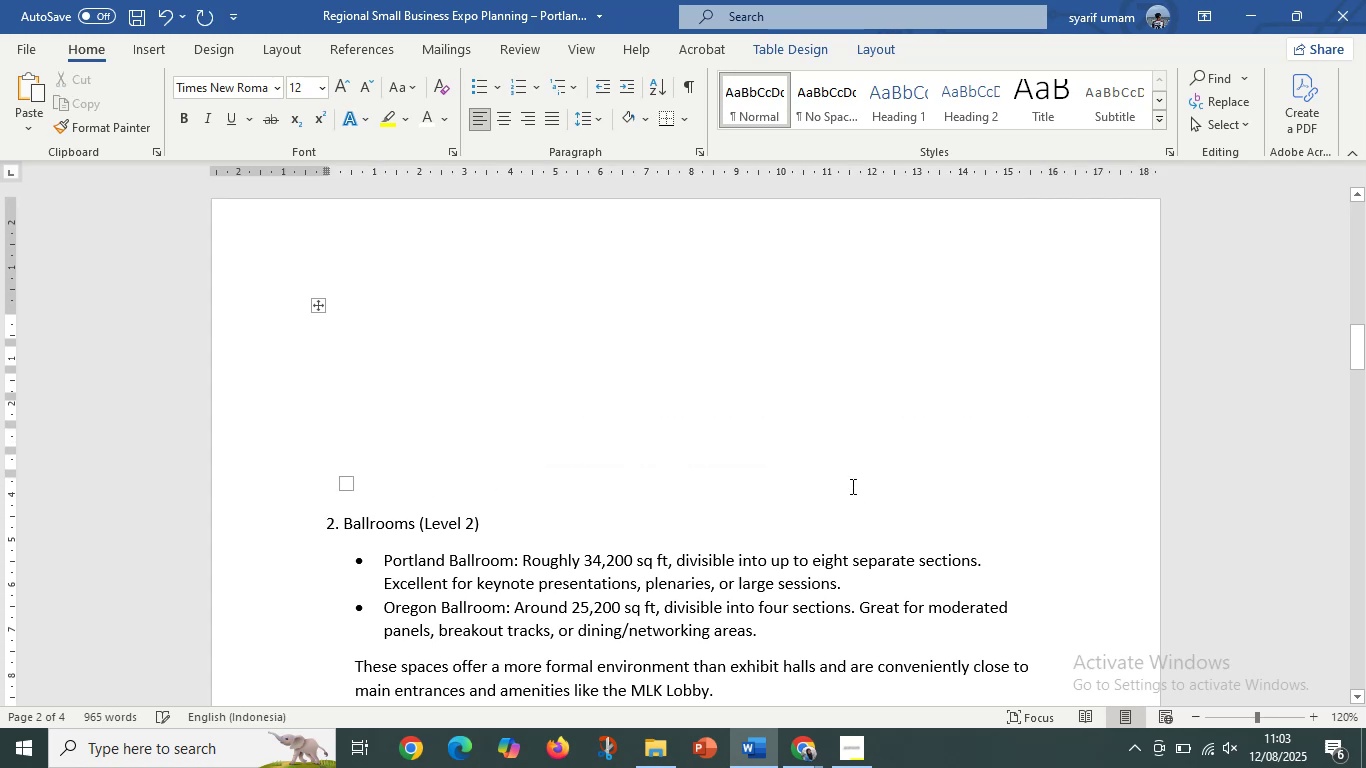 
key(Delete)
 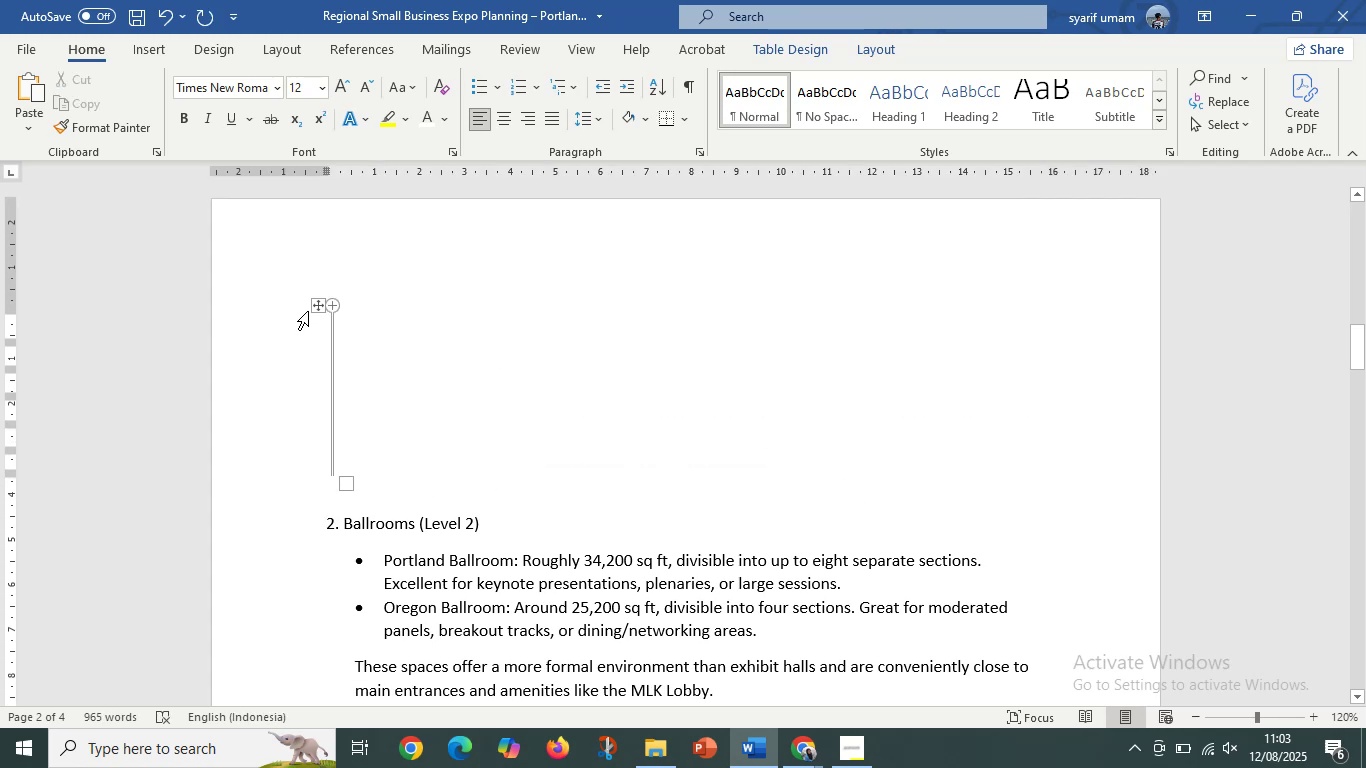 
left_click([316, 305])
 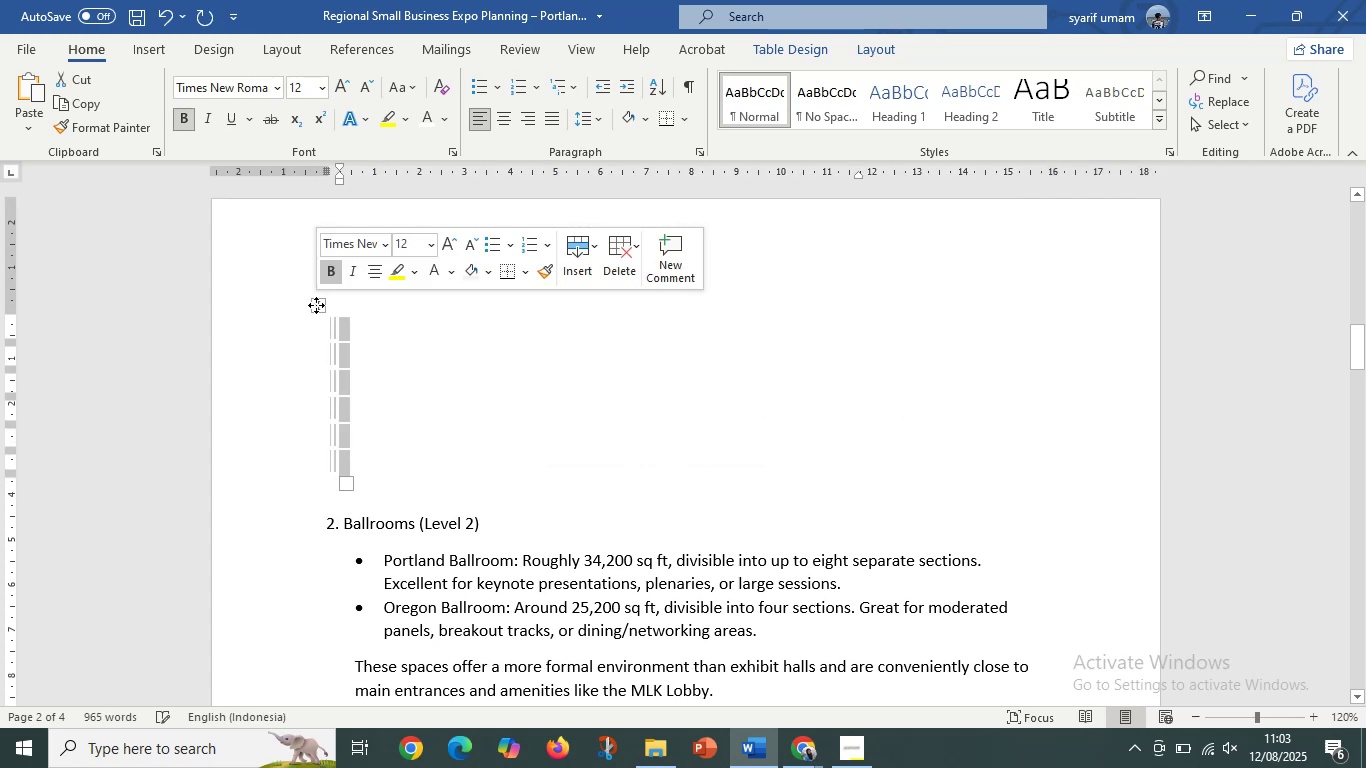 
key(Delete)
 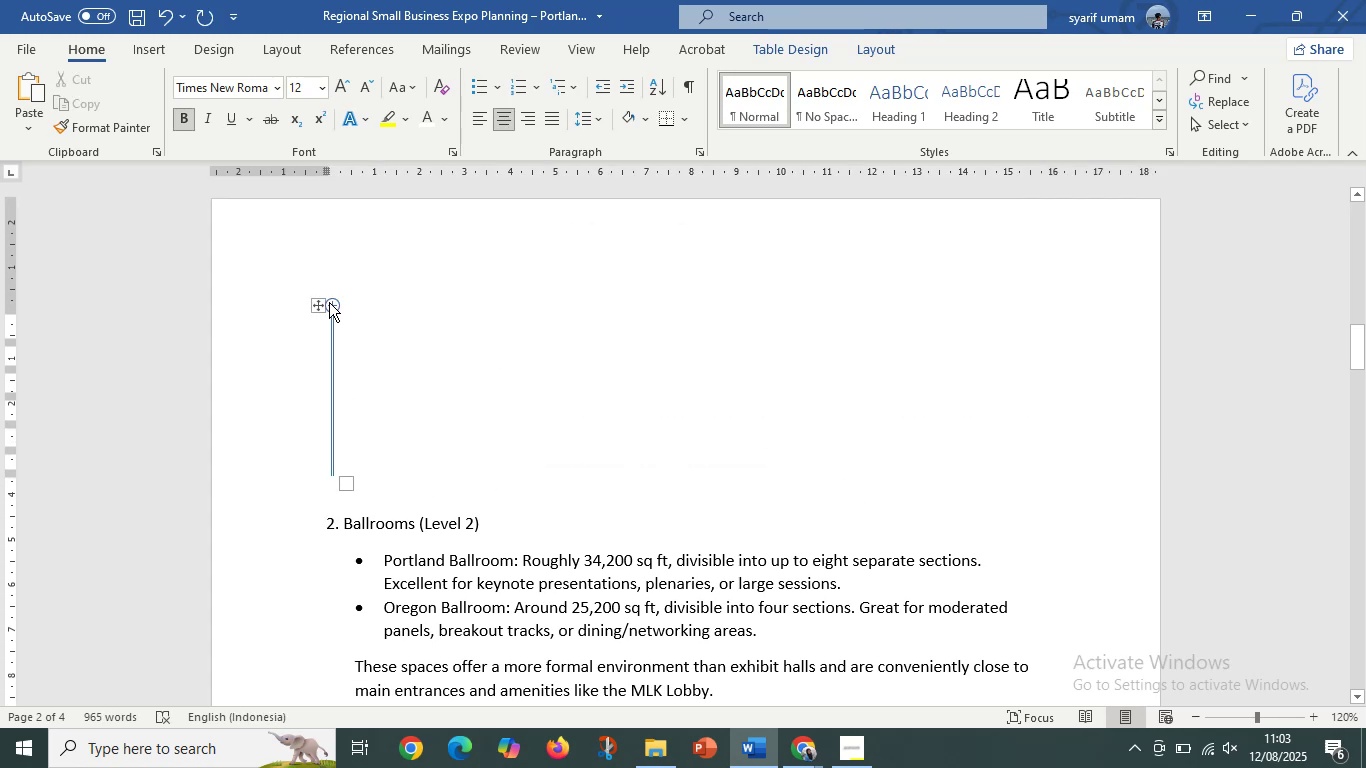 
left_click([321, 304])
 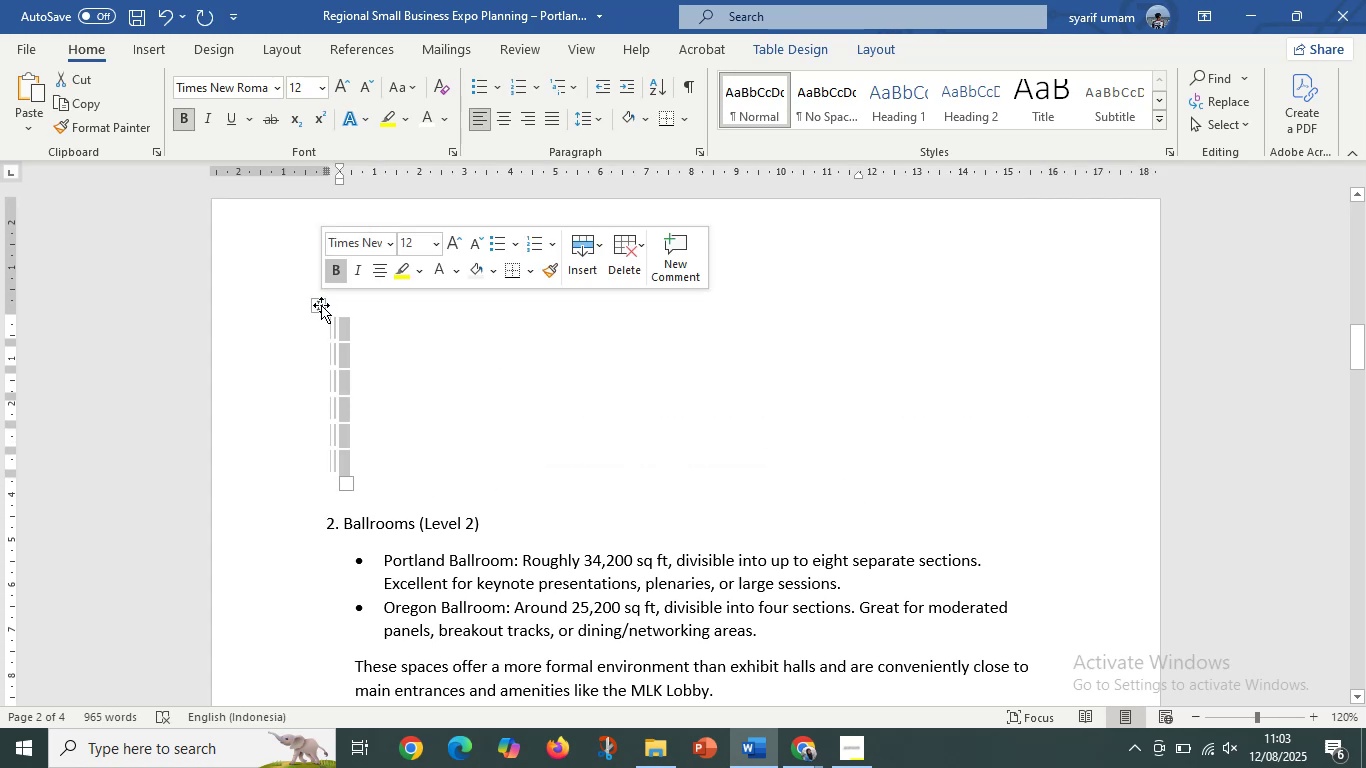 
key(Delete)
 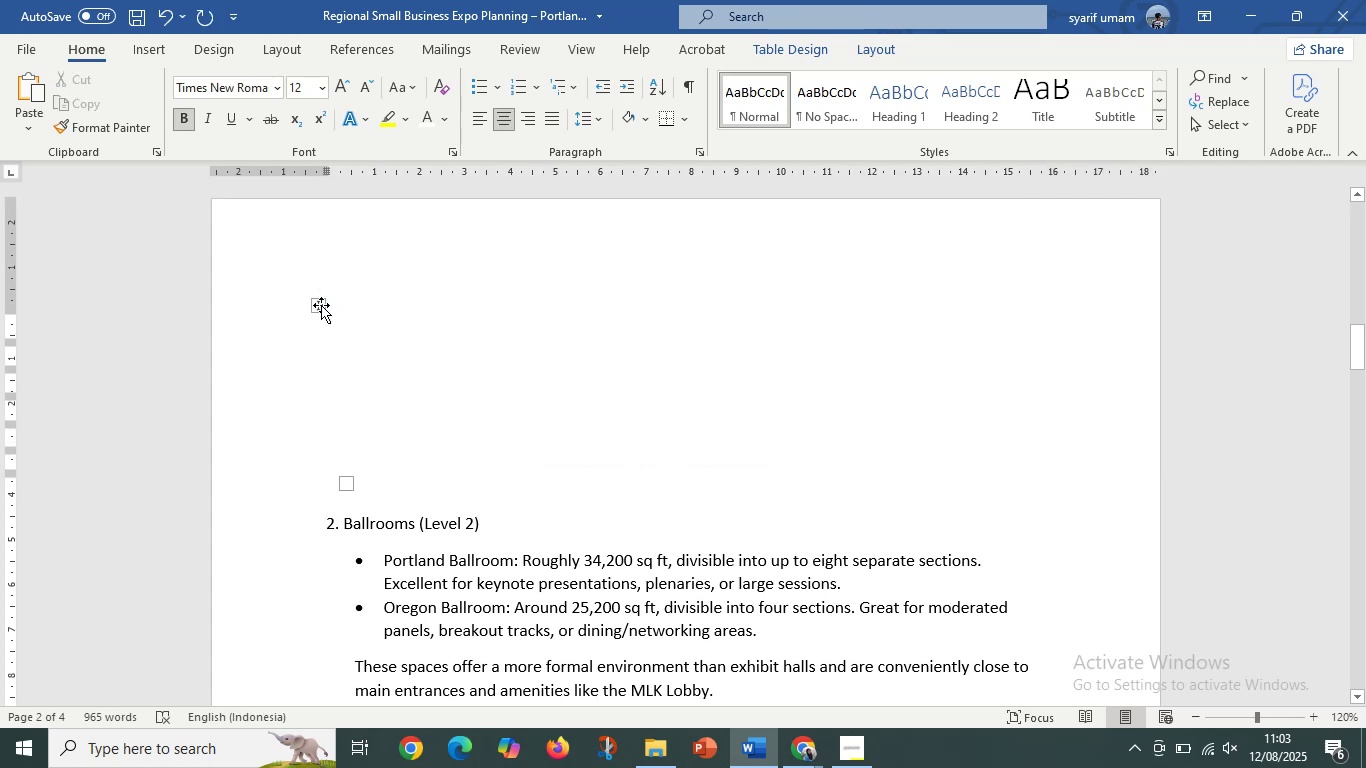 
left_click([321, 305])
 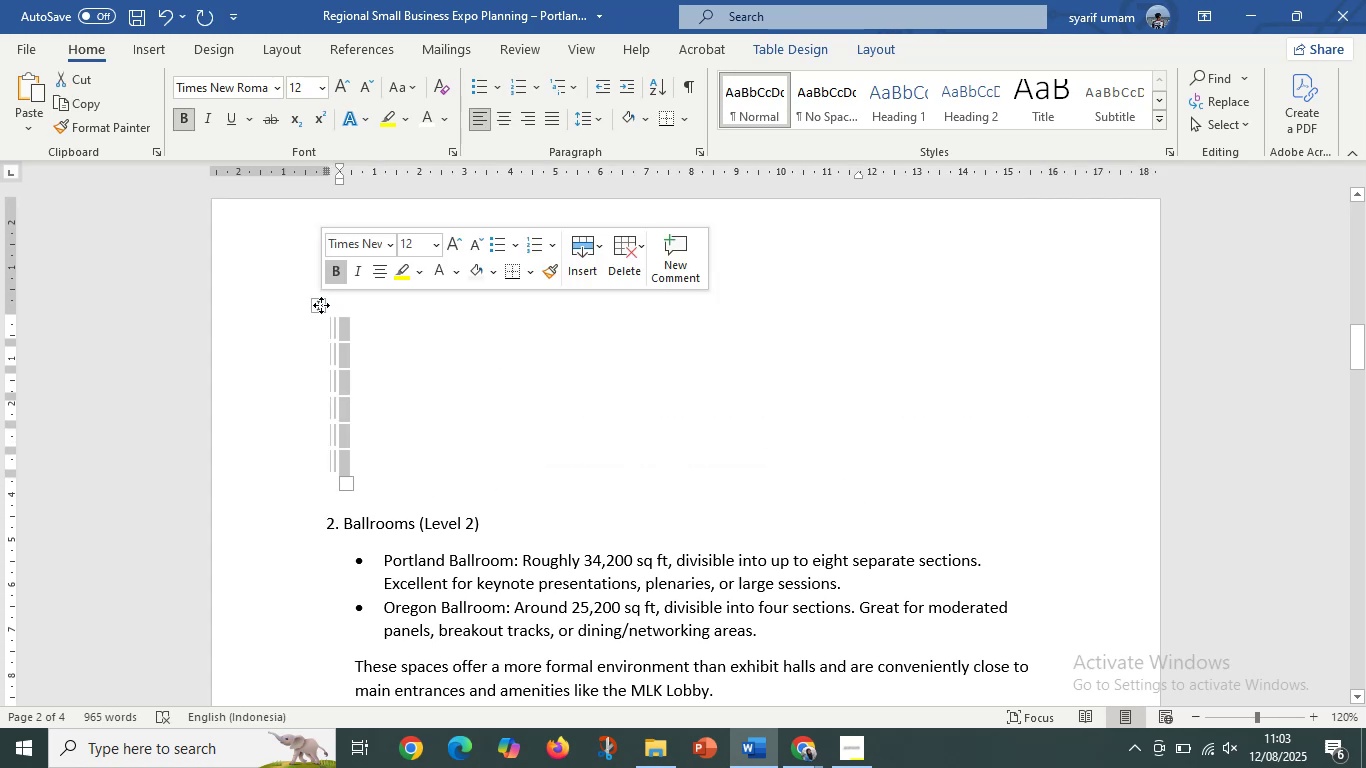 
key(Delete)
 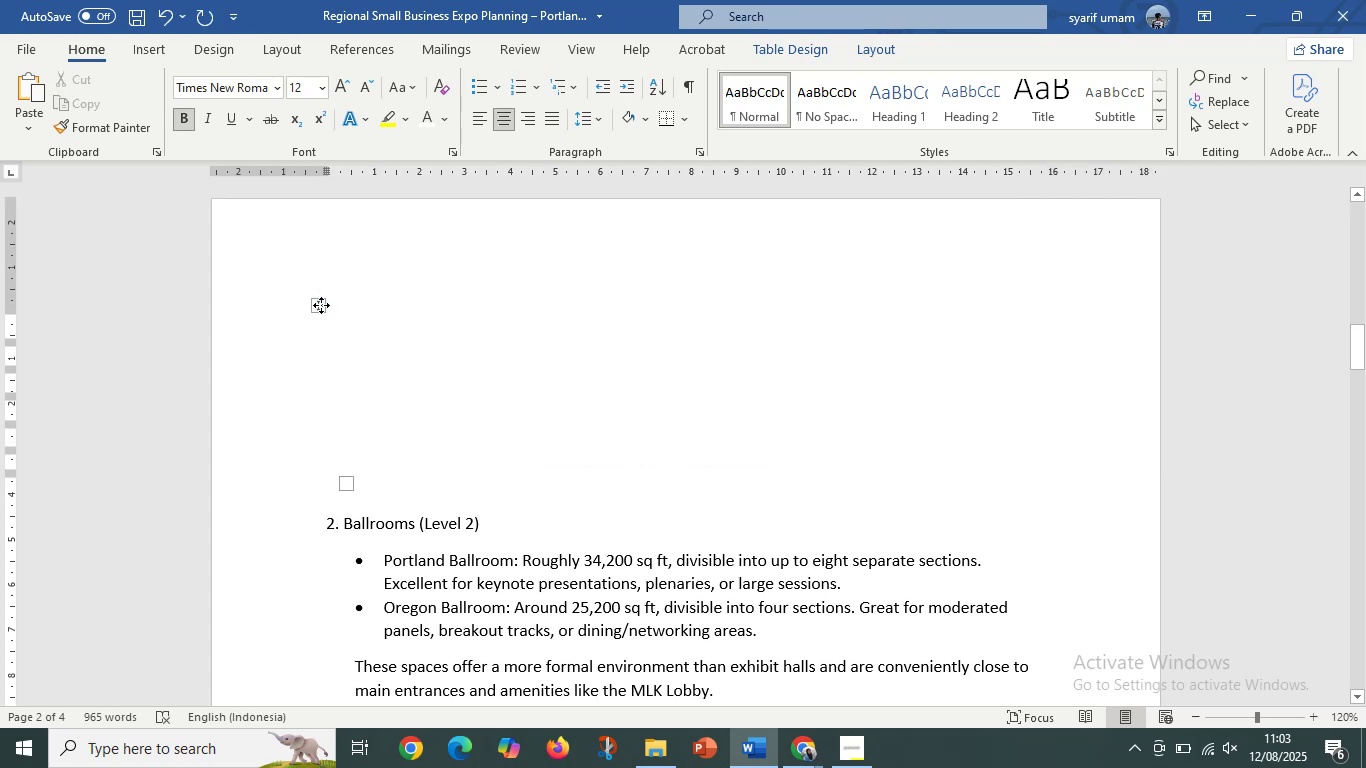 
left_click([321, 305])
 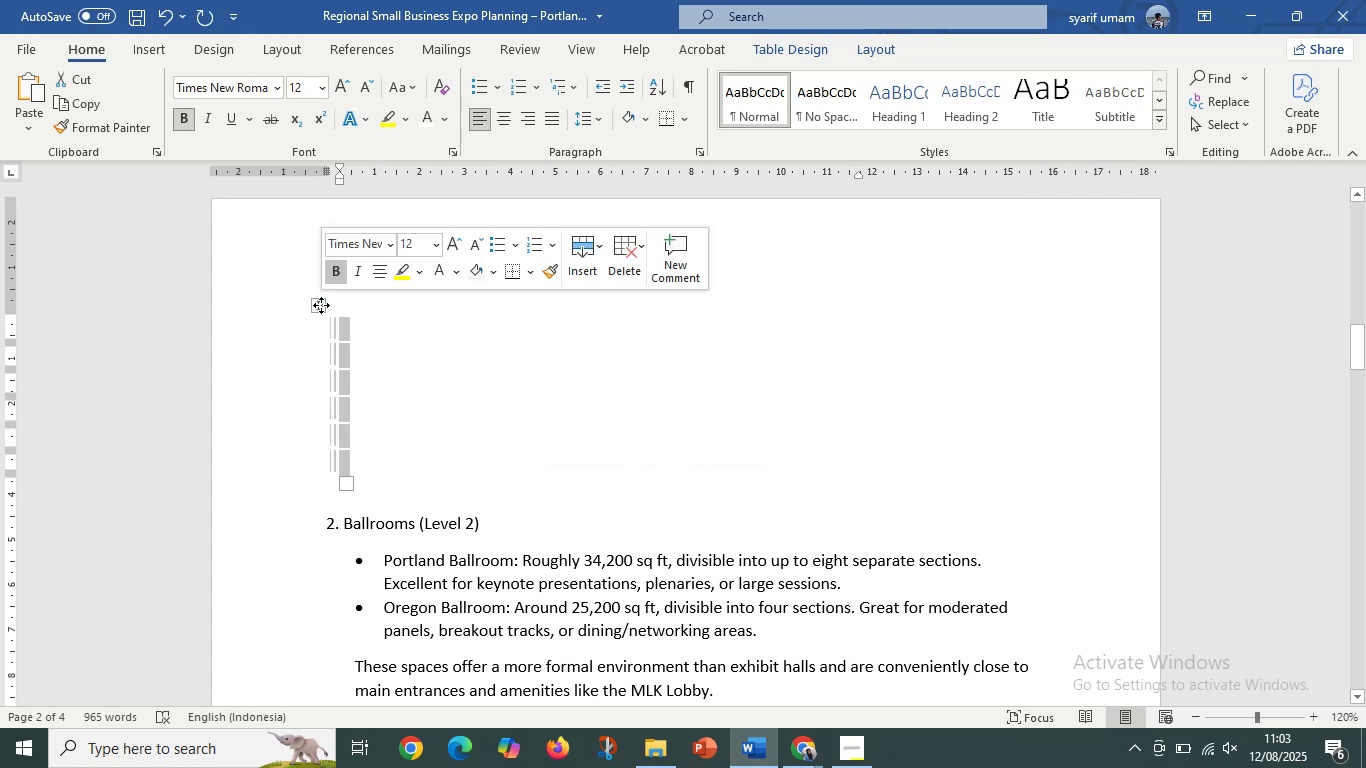 
key(Delete)
 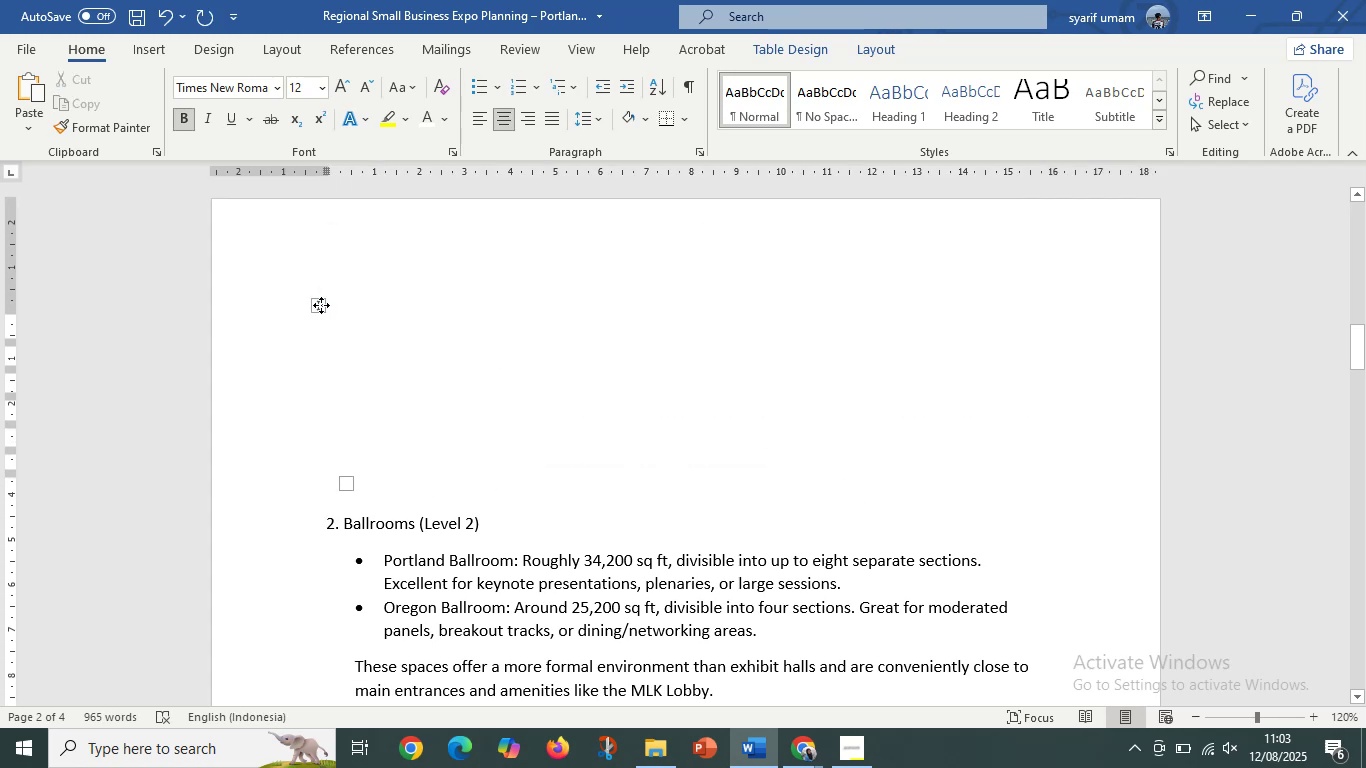 
left_click([311, 314])
 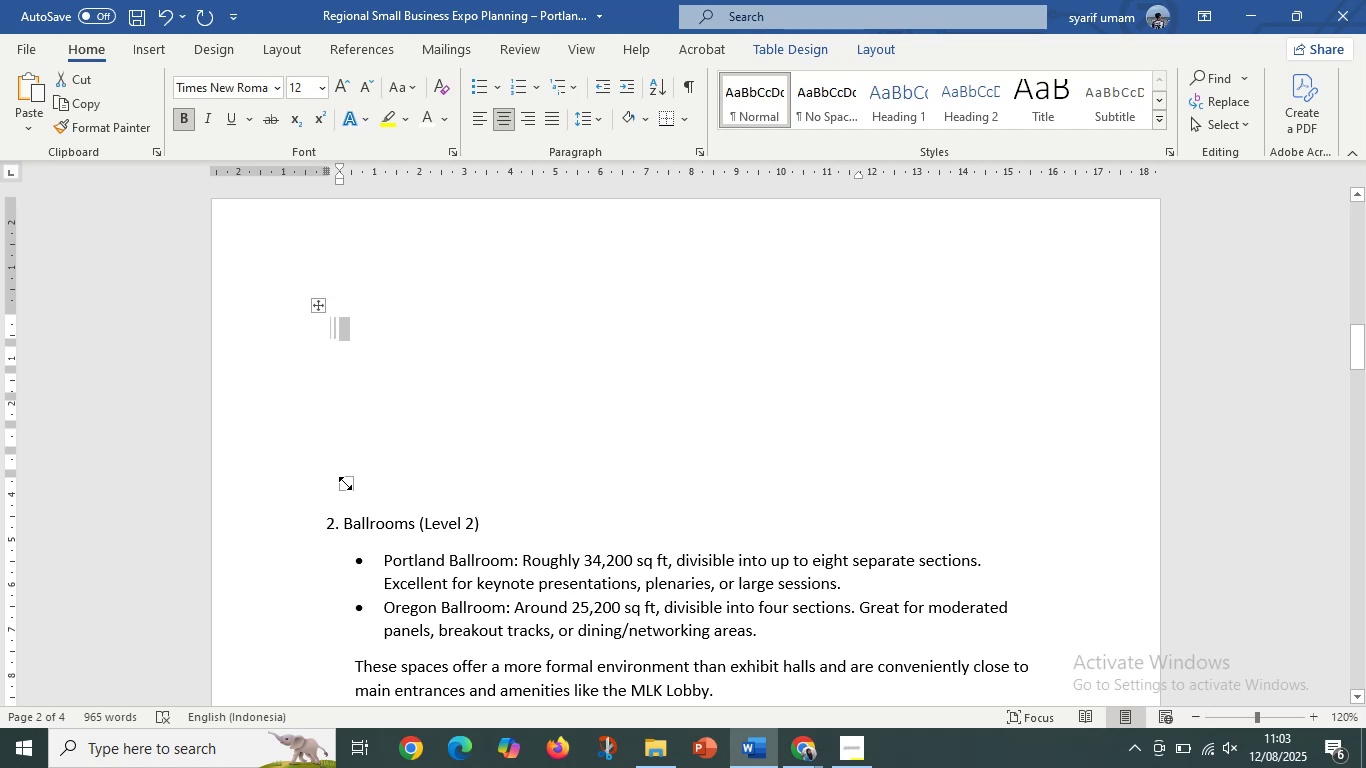 
left_click([345, 483])
 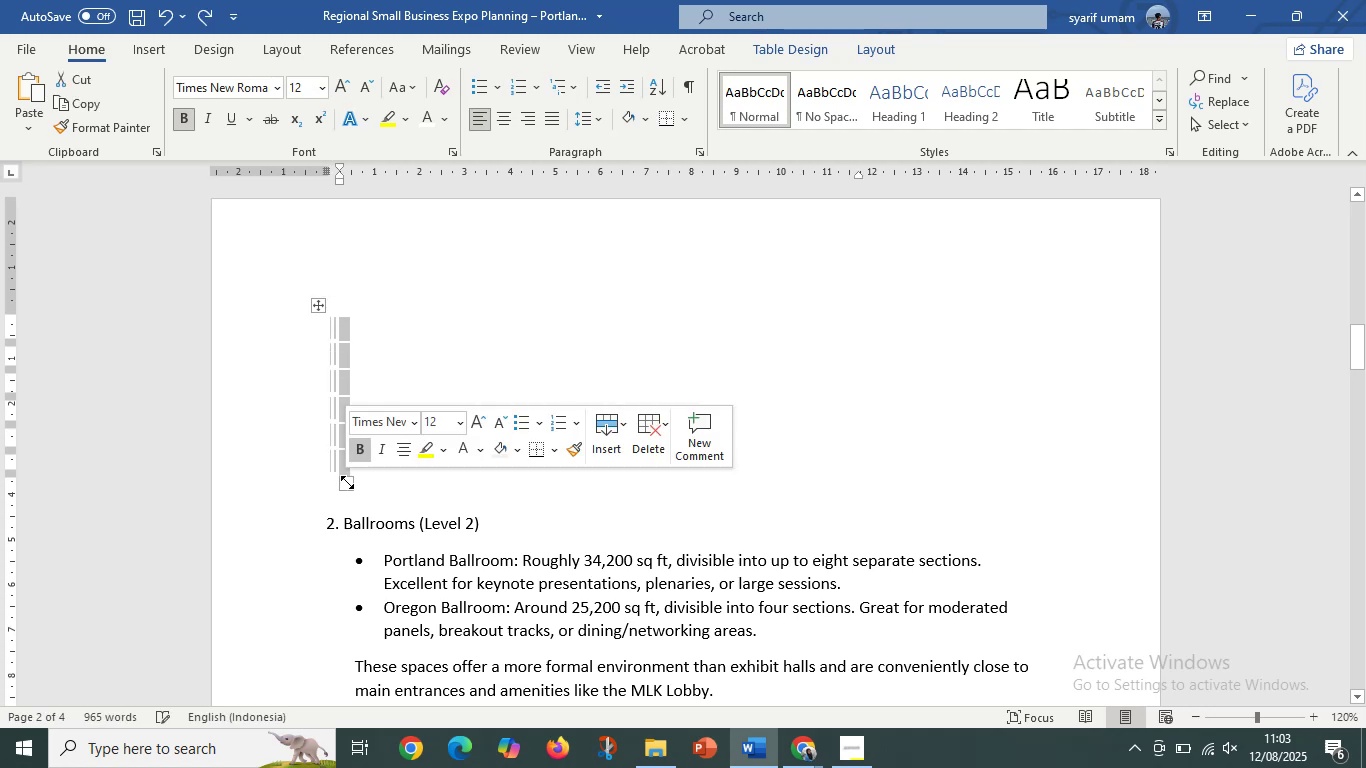 
key(Backspace)
 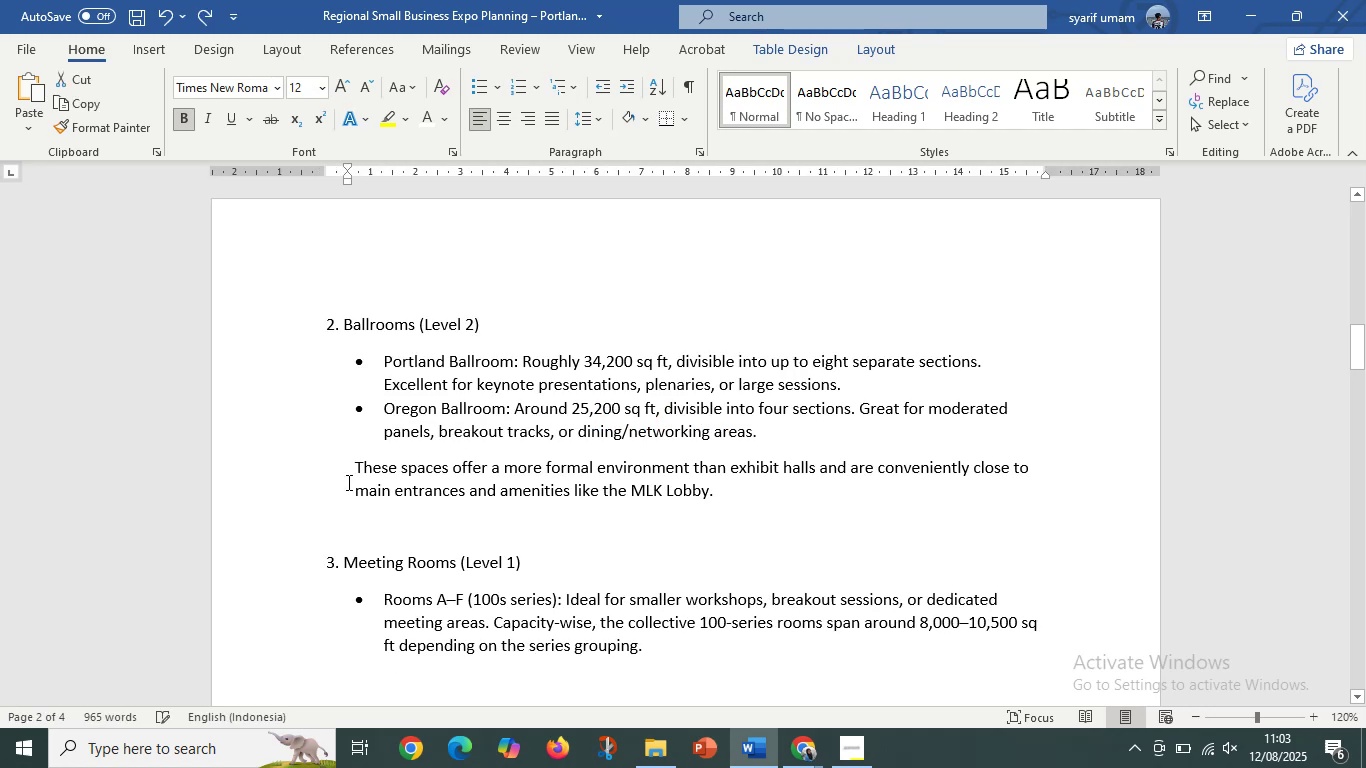 
scroll: coordinate [423, 493], scroll_direction: up, amount: 24.0
 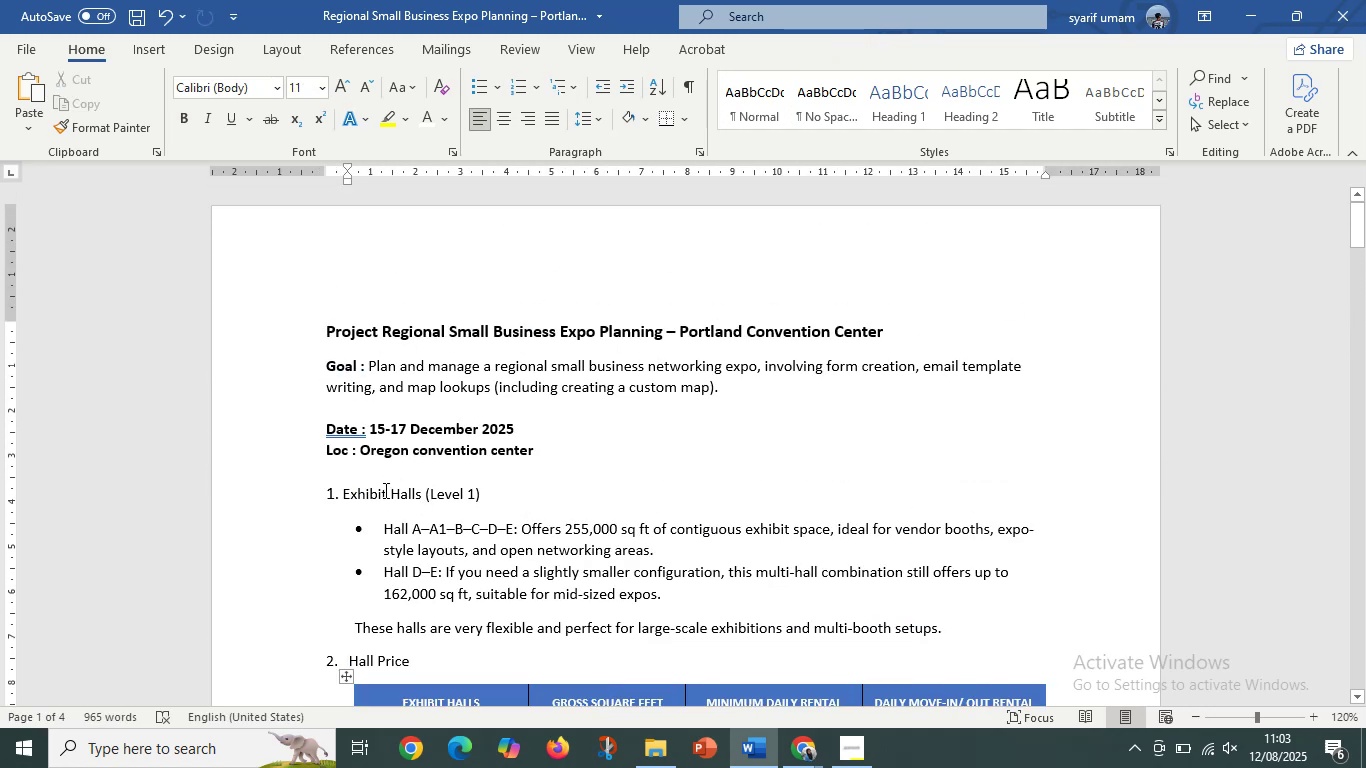 
left_click([397, 516])
 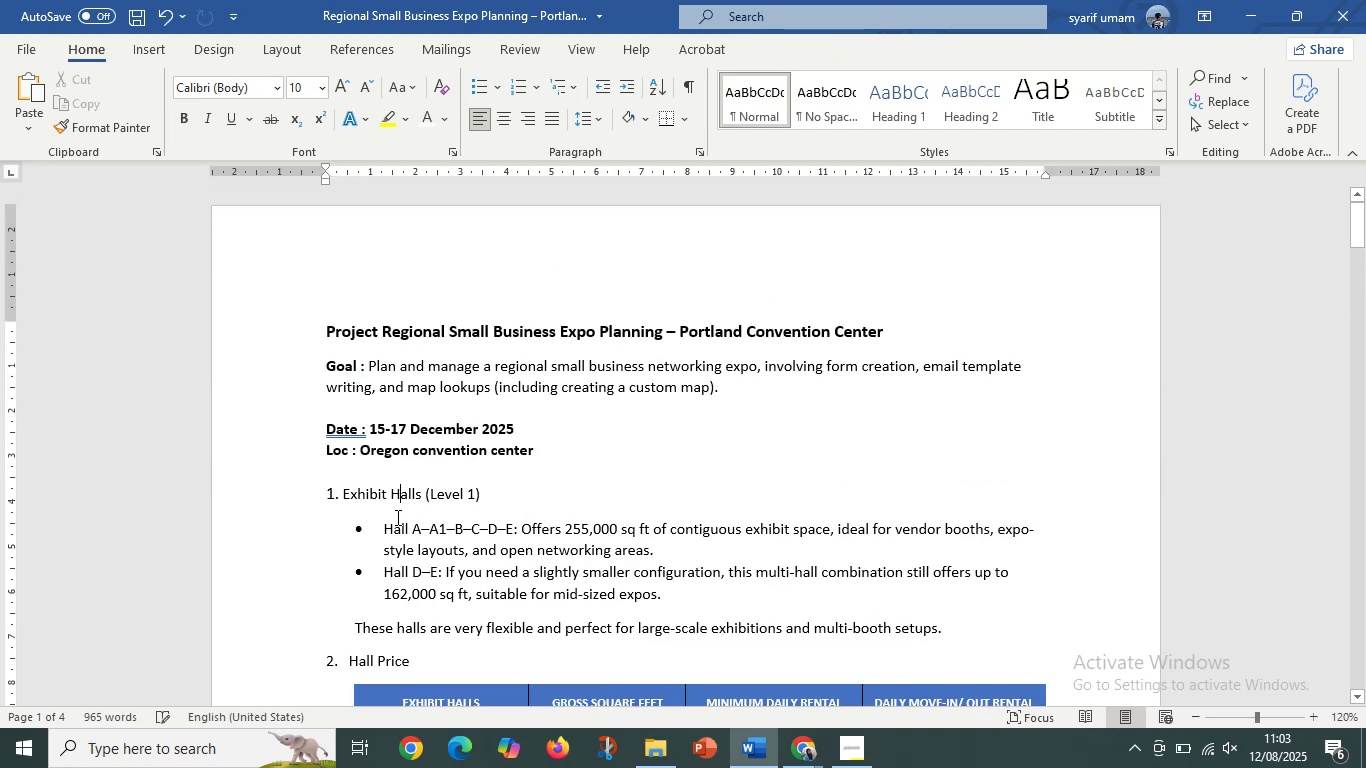 
scroll: coordinate [396, 517], scroll_direction: down, amount: 3.0
 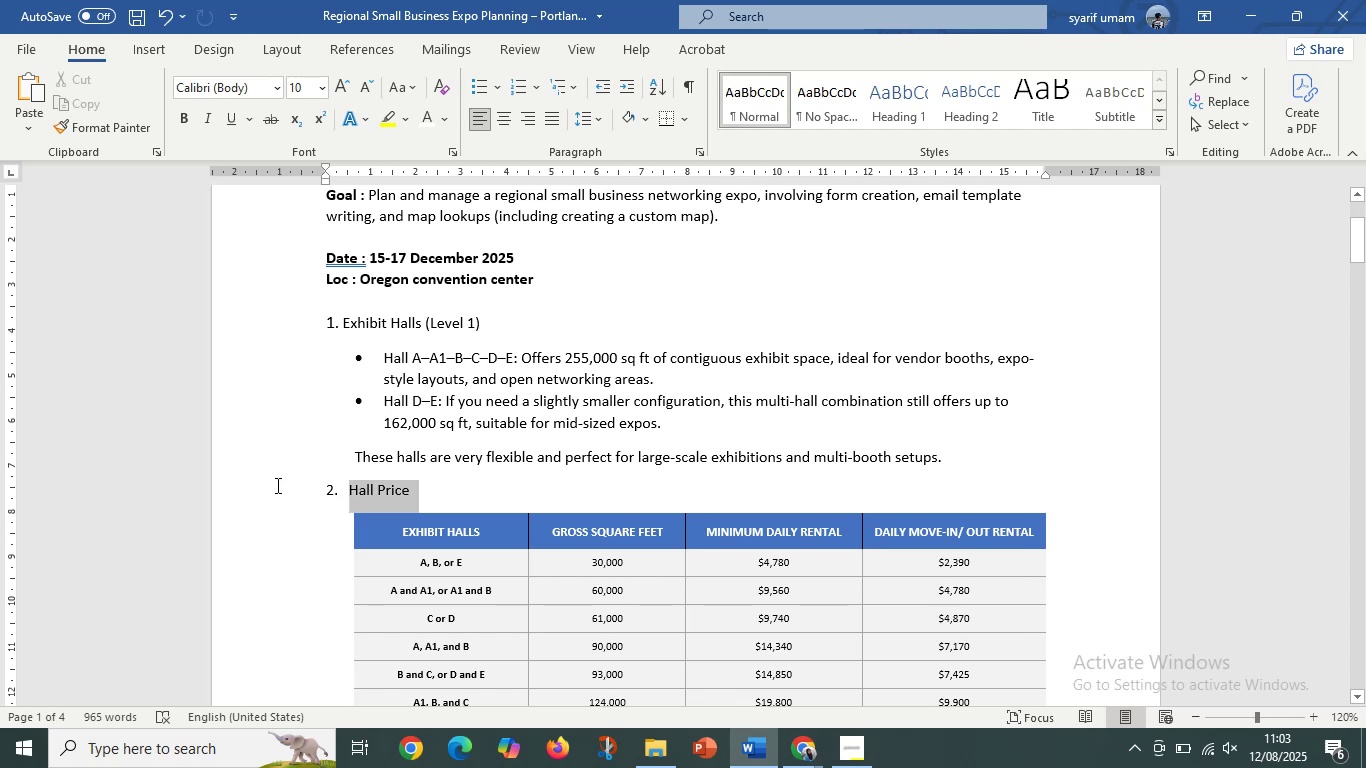 
wait(7.49)
 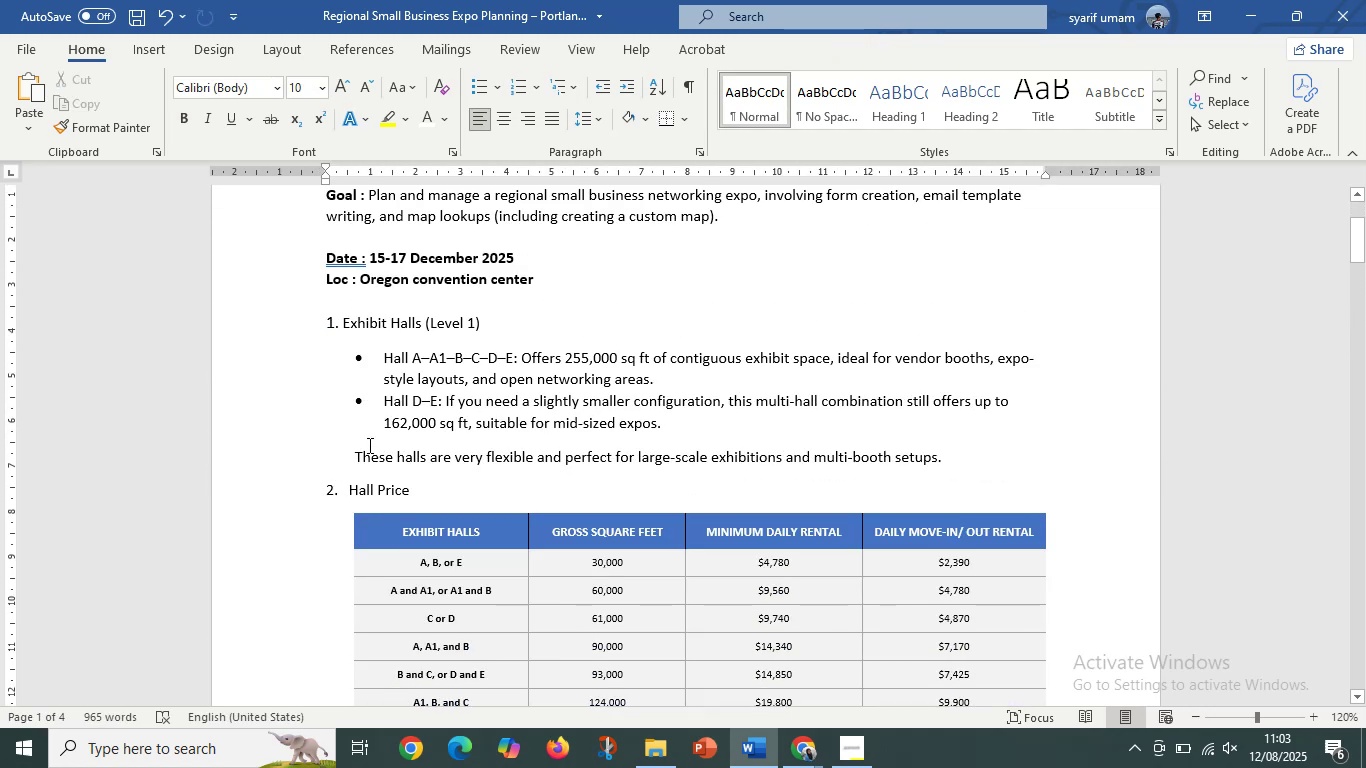 
left_click([533, 92])
 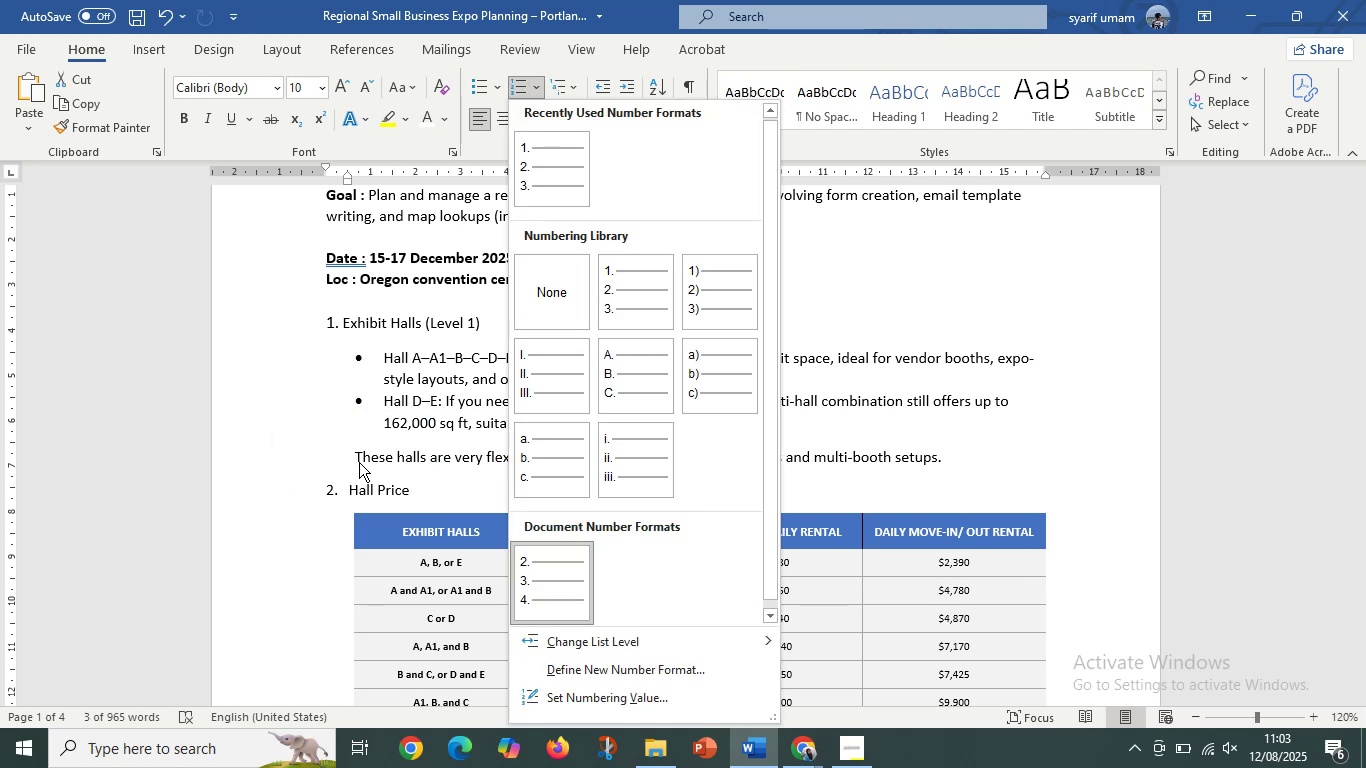 
left_click([357, 475])
 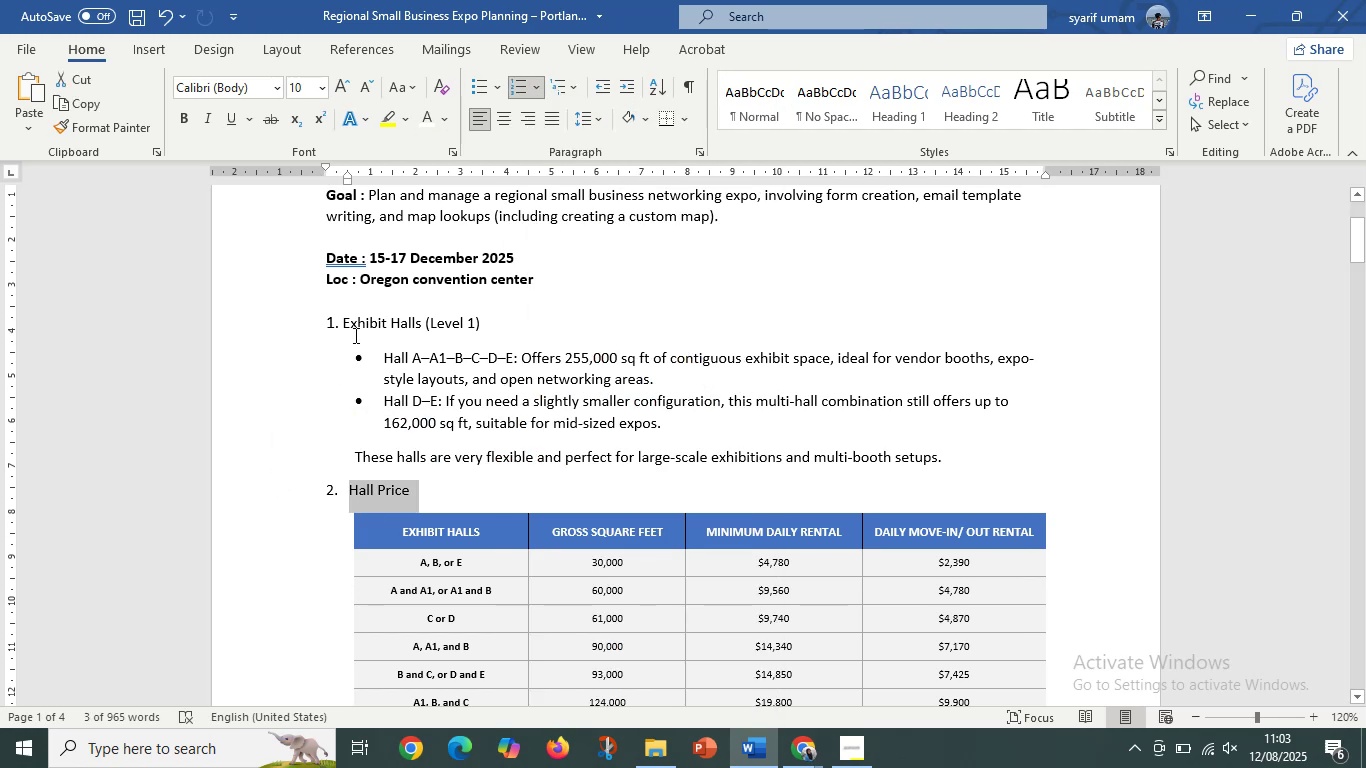 
left_click([348, 328])
 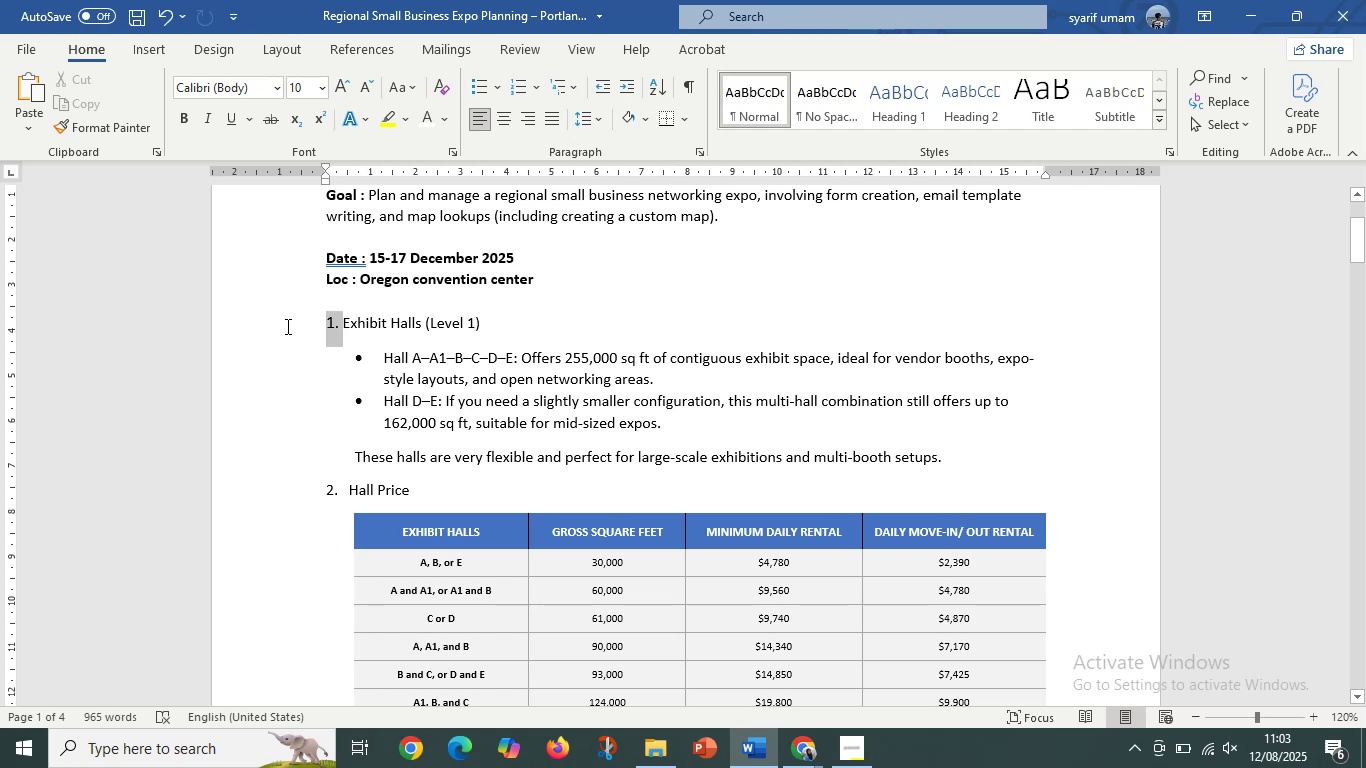 
left_click([396, 342])
 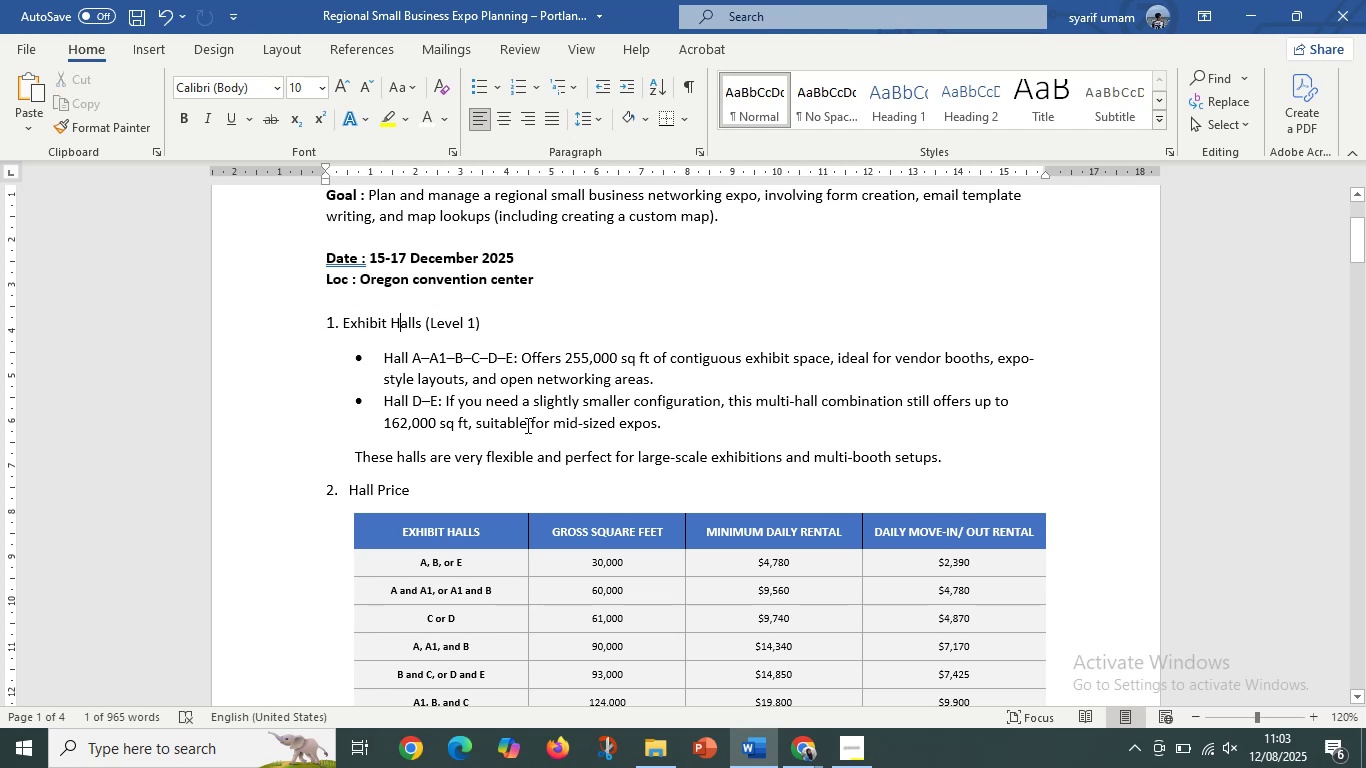 
scroll: coordinate [420, 437], scroll_direction: down, amount: 21.0
 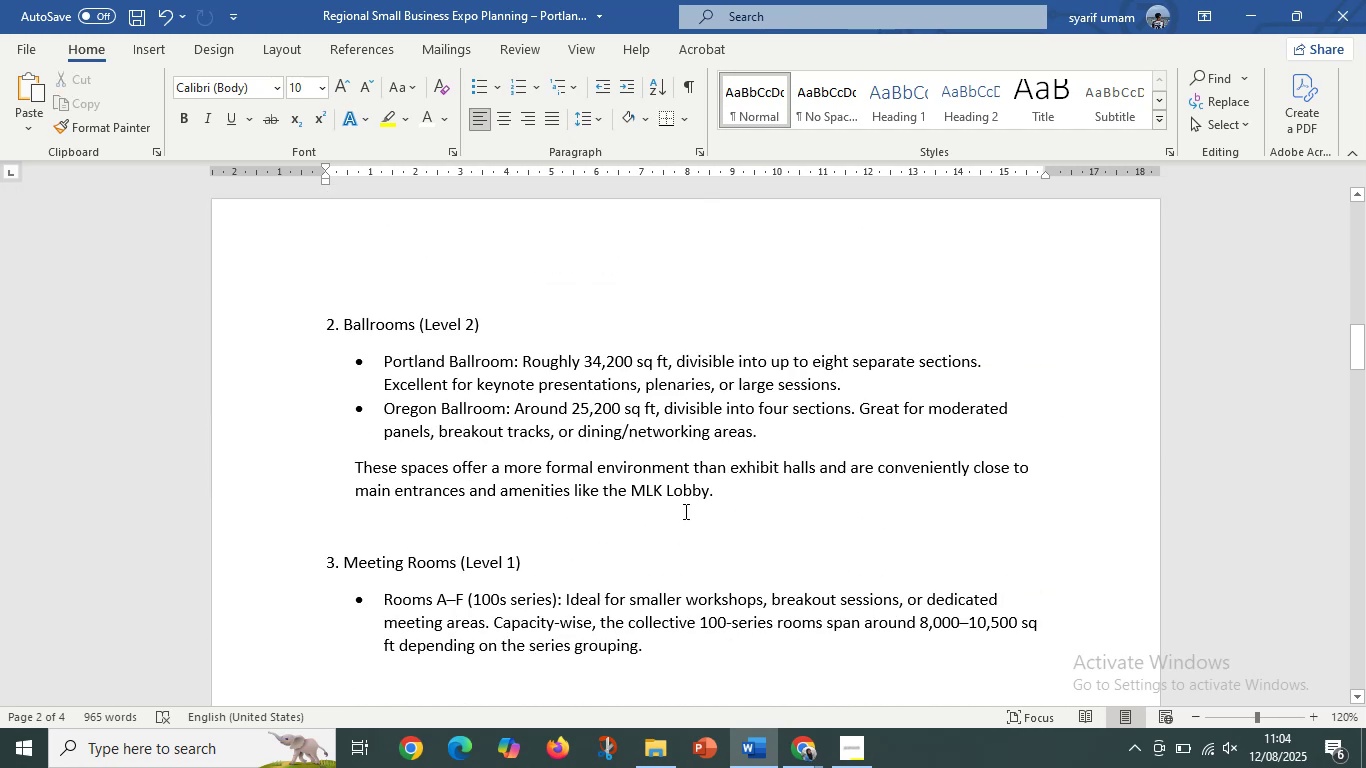 
left_click([721, 494])
 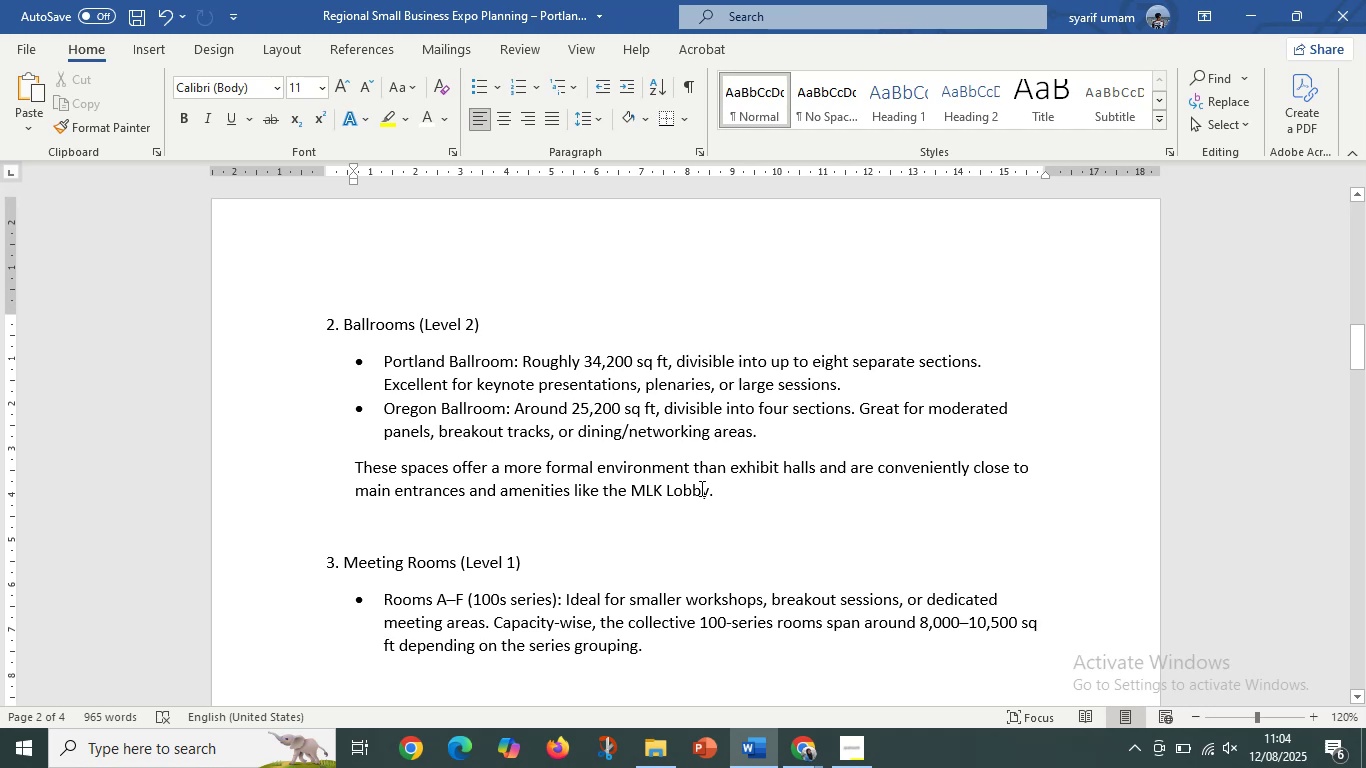 
wait(10.03)
 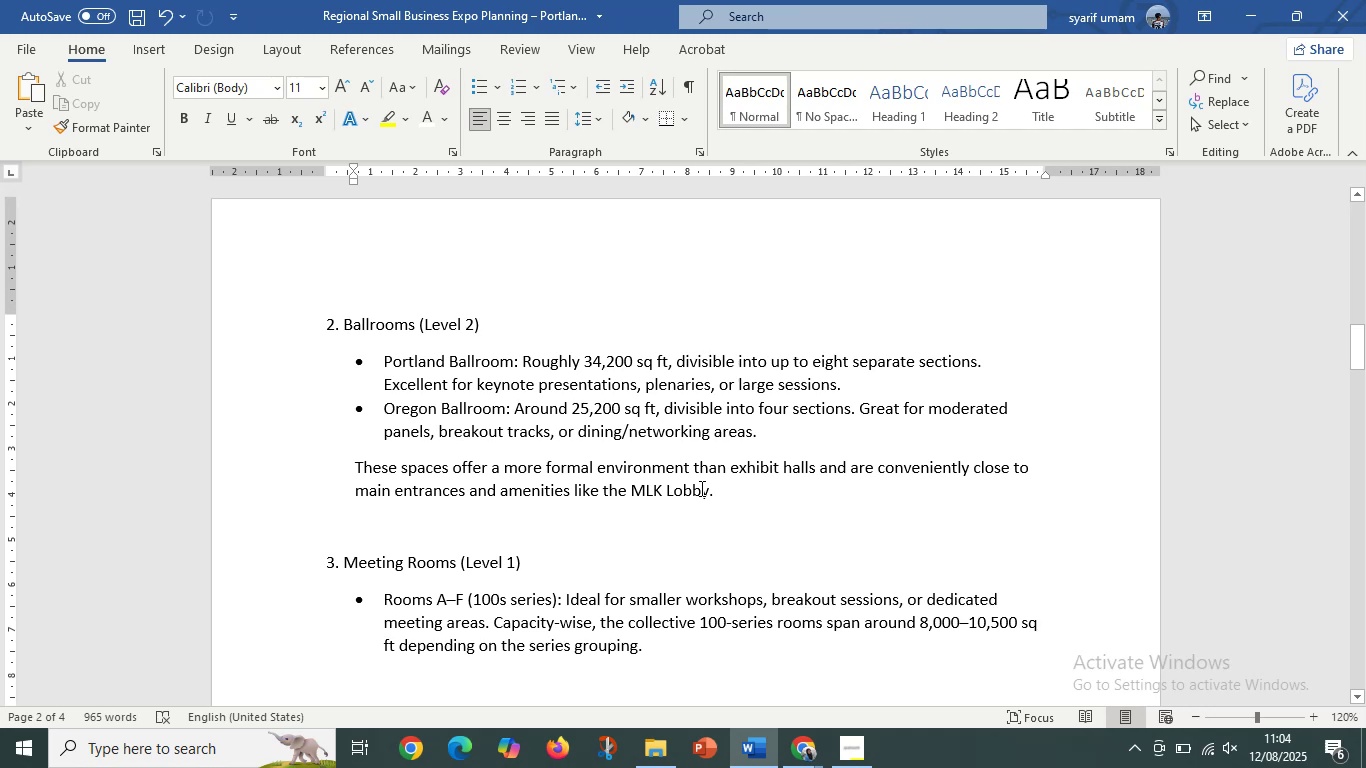 
scroll: coordinate [396, 347], scroll_direction: up, amount: 22.0
 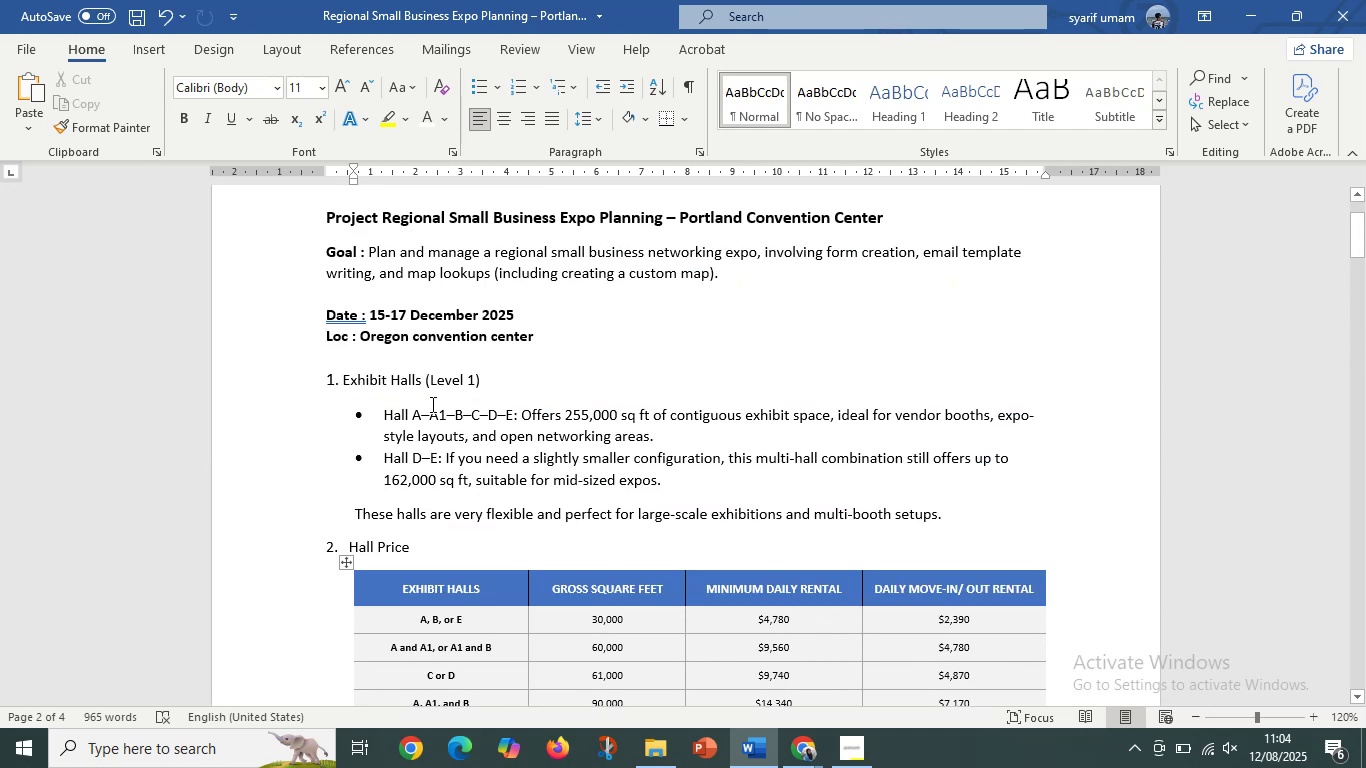 
scroll: coordinate [547, 402], scroll_direction: down, amount: 18.0
 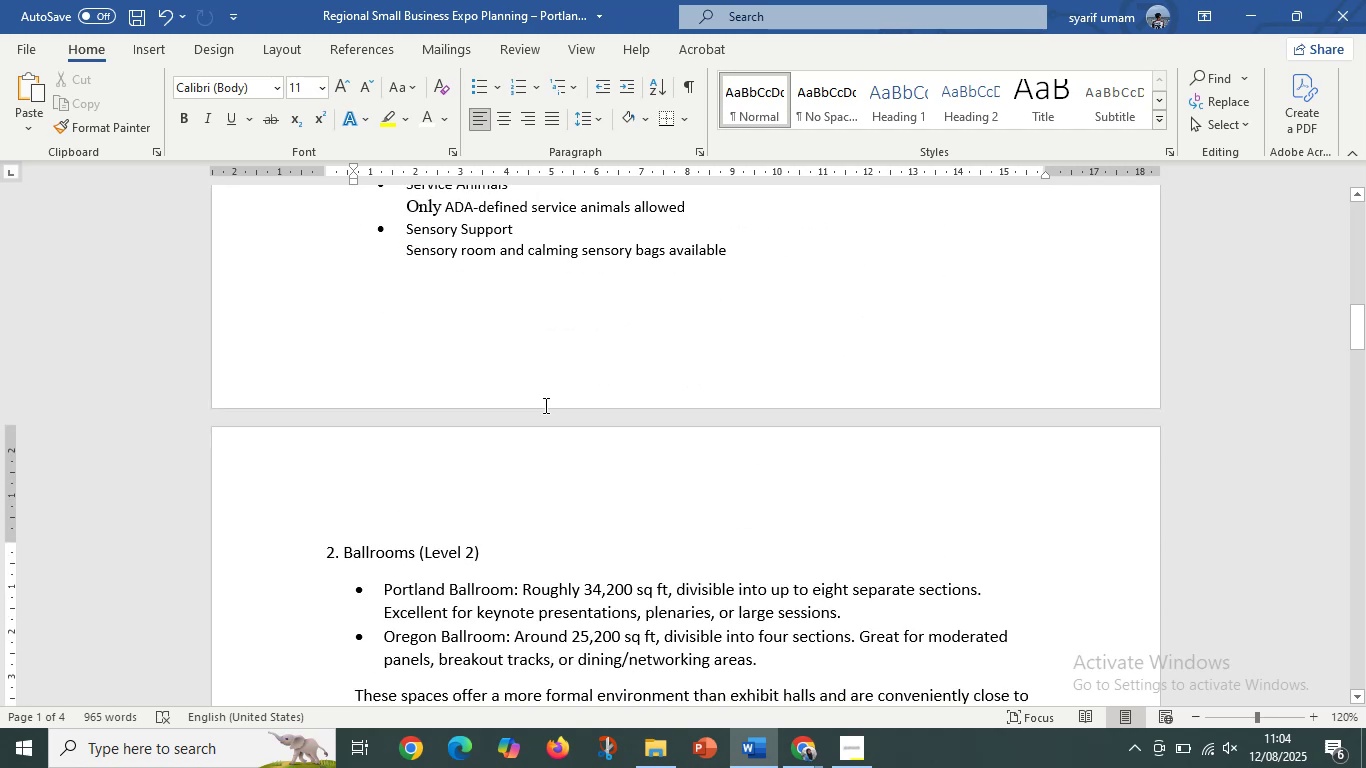 
scroll: coordinate [541, 420], scroll_direction: up, amount: 3.0
 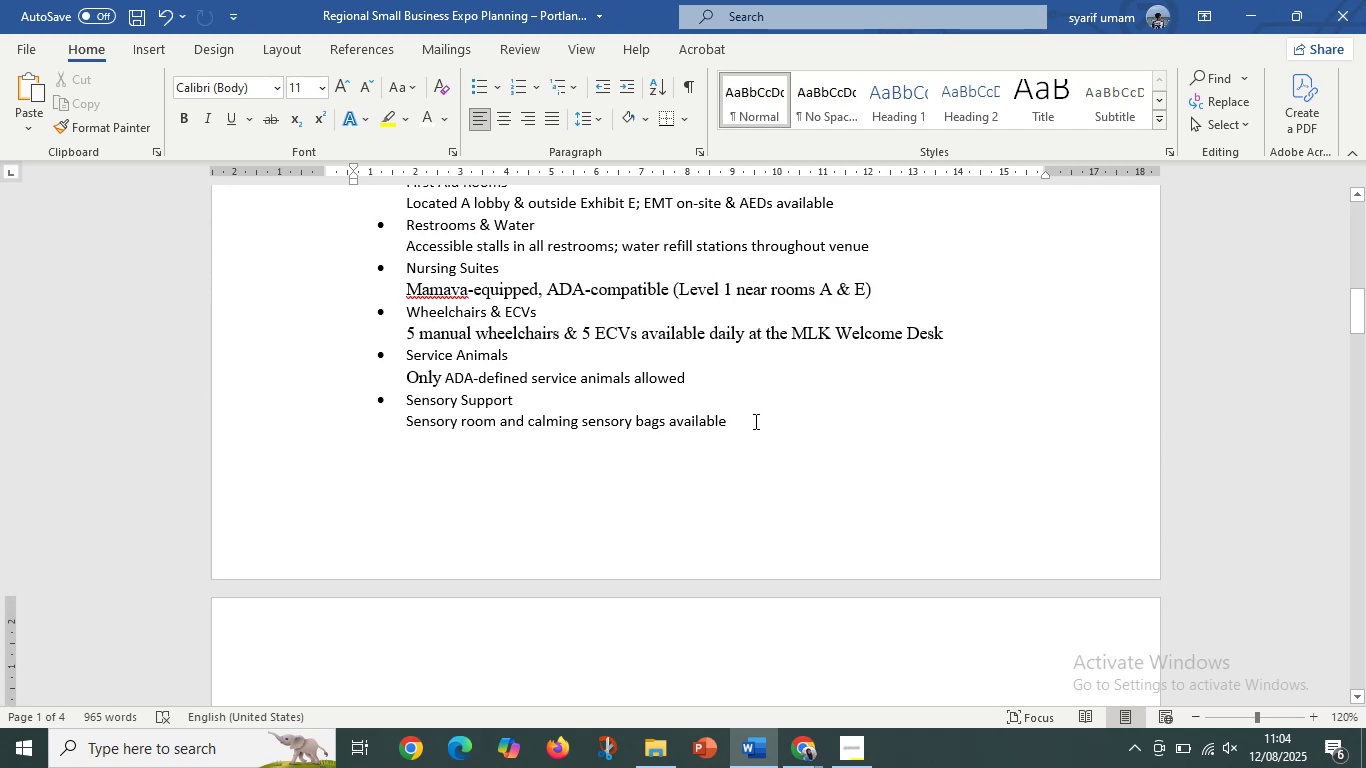 
left_click([752, 422])
 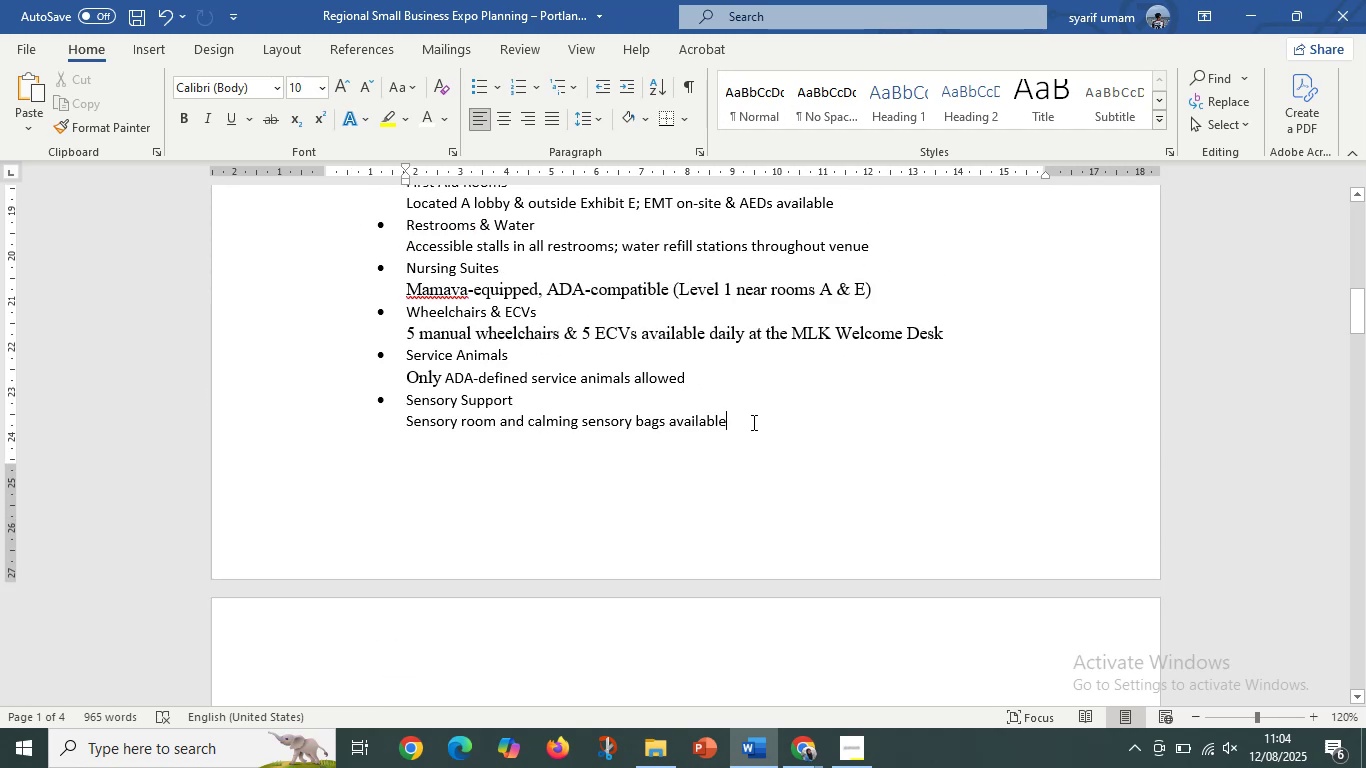 
scroll: coordinate [752, 422], scroll_direction: down, amount: 3.0
 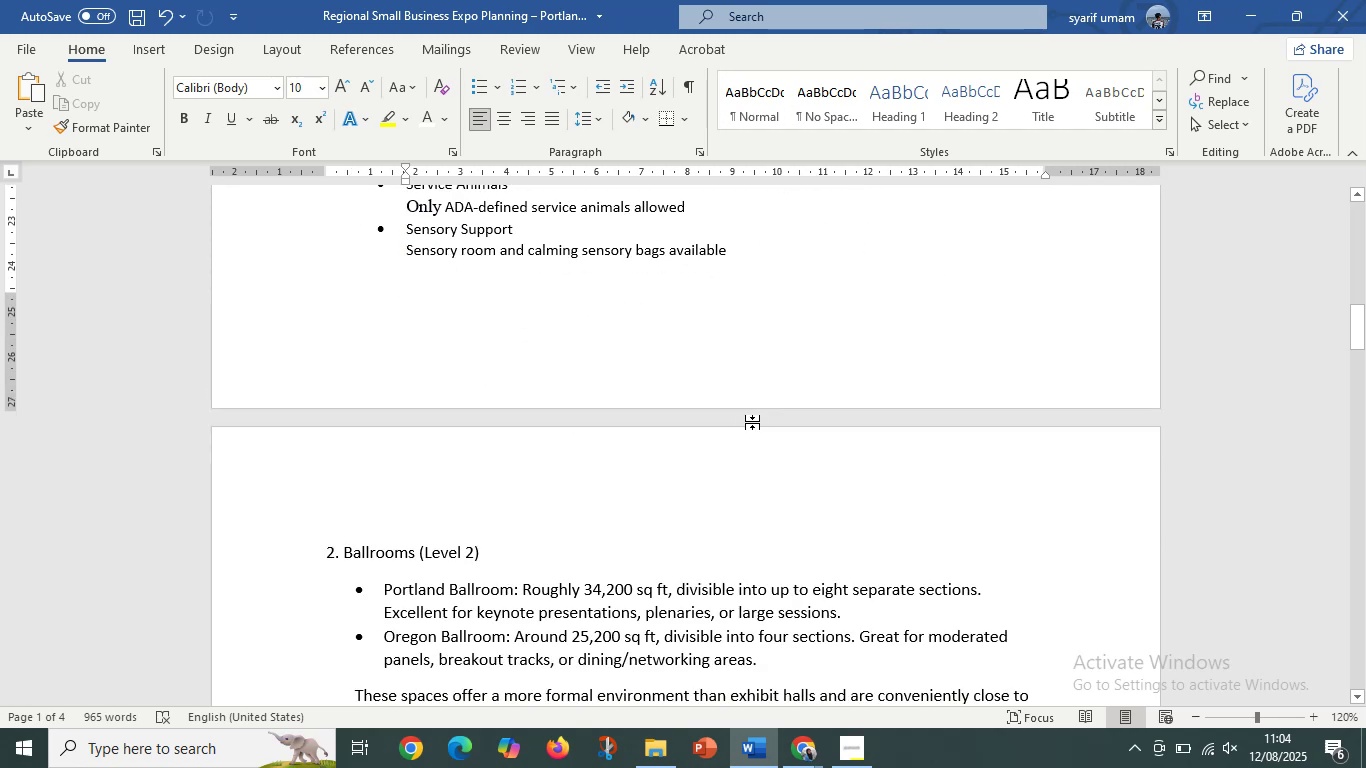 
scroll: coordinate [536, 373], scroll_direction: up, amount: 10.0
 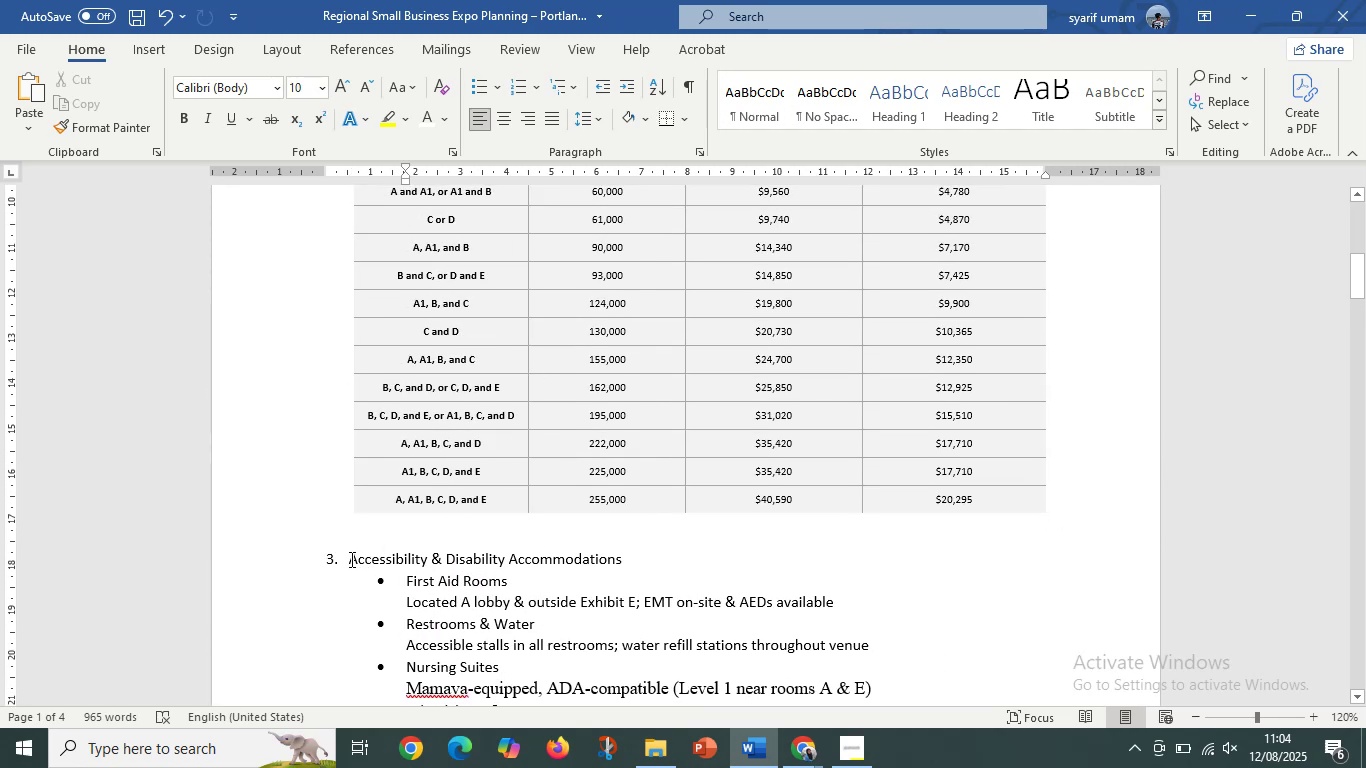 
left_click([348, 561])
 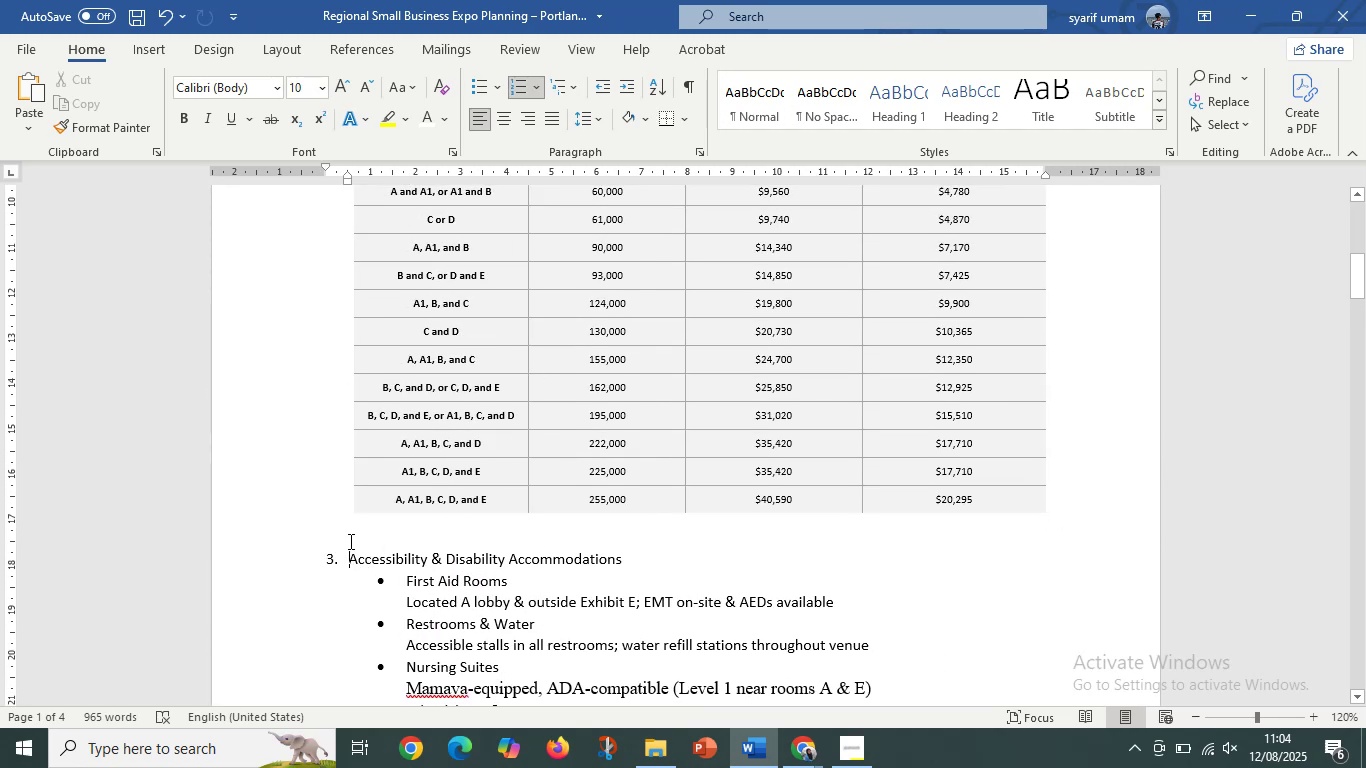 
scroll: coordinate [352, 450], scroll_direction: up, amount: 6.0
 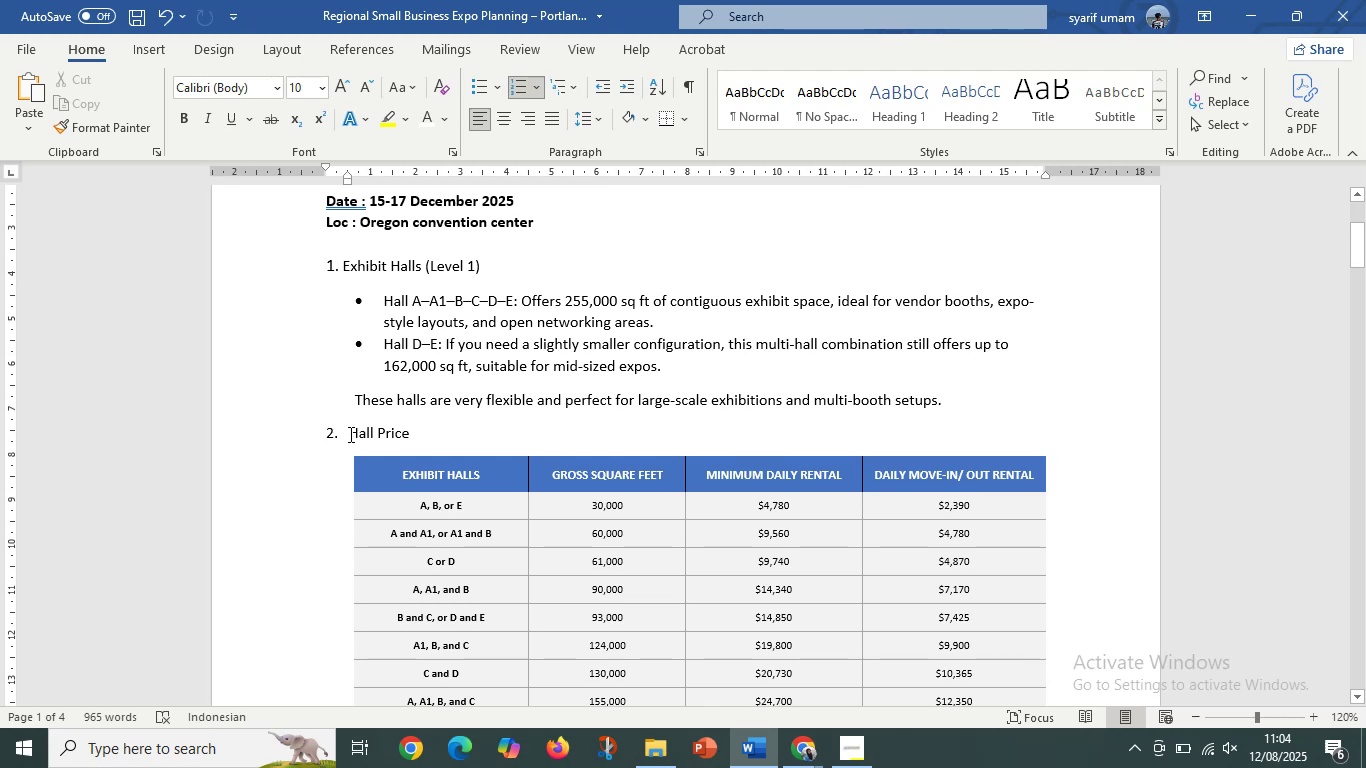 
left_click([349, 434])
 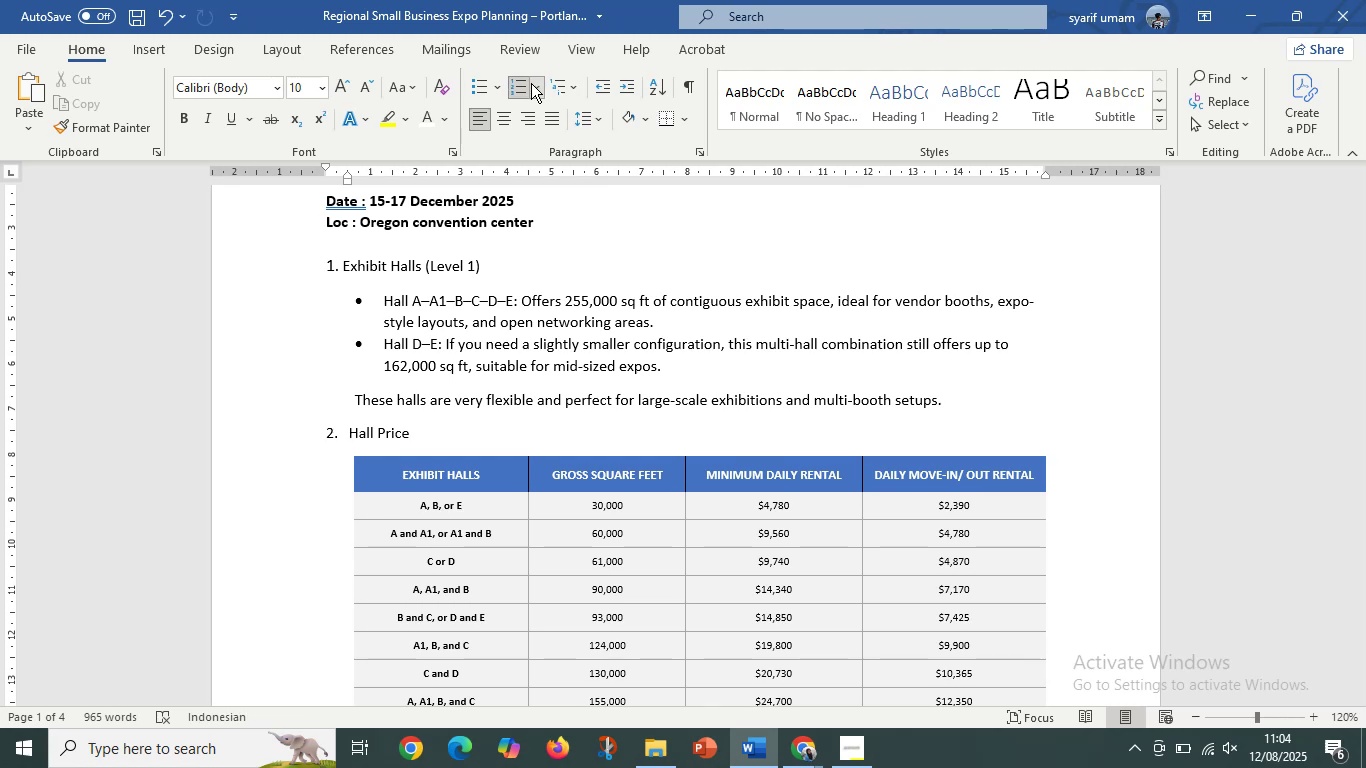 
left_click([533, 83])
 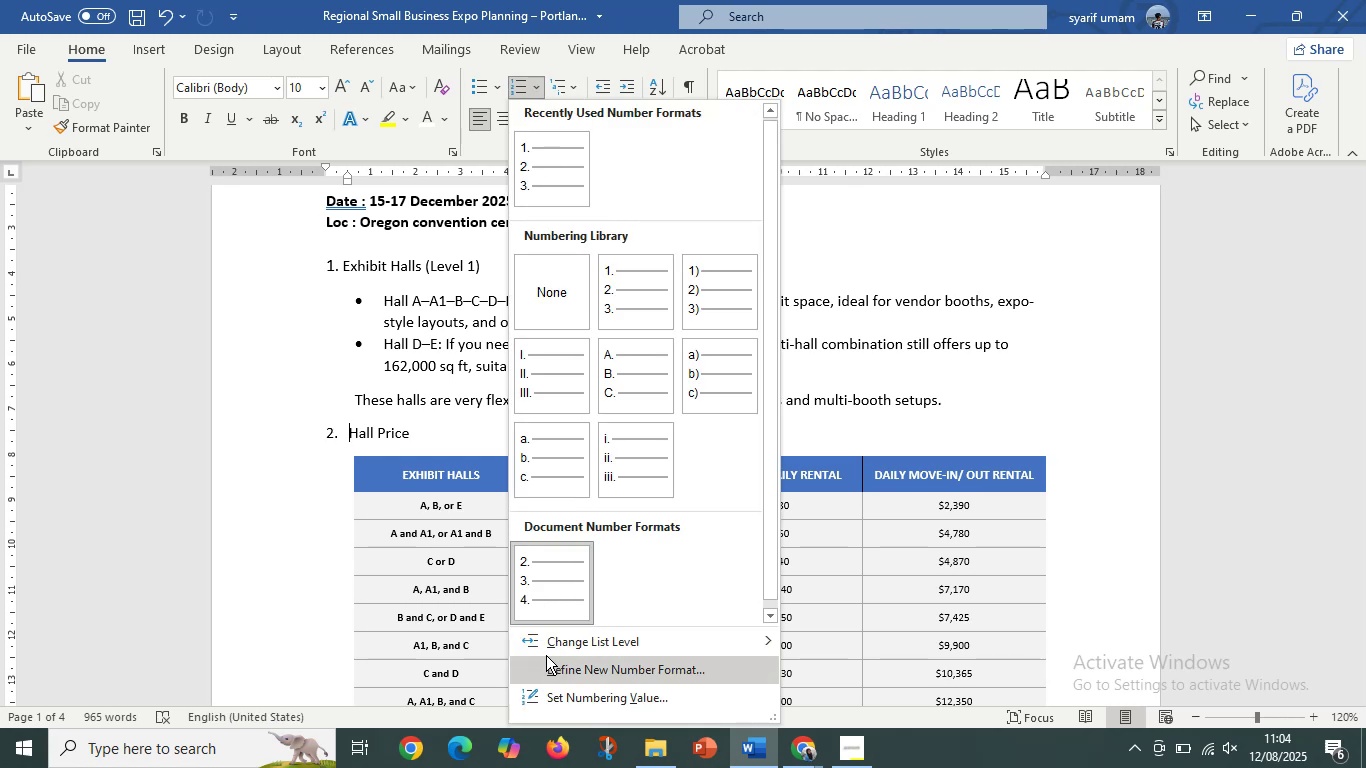 
left_click([657, 641])
 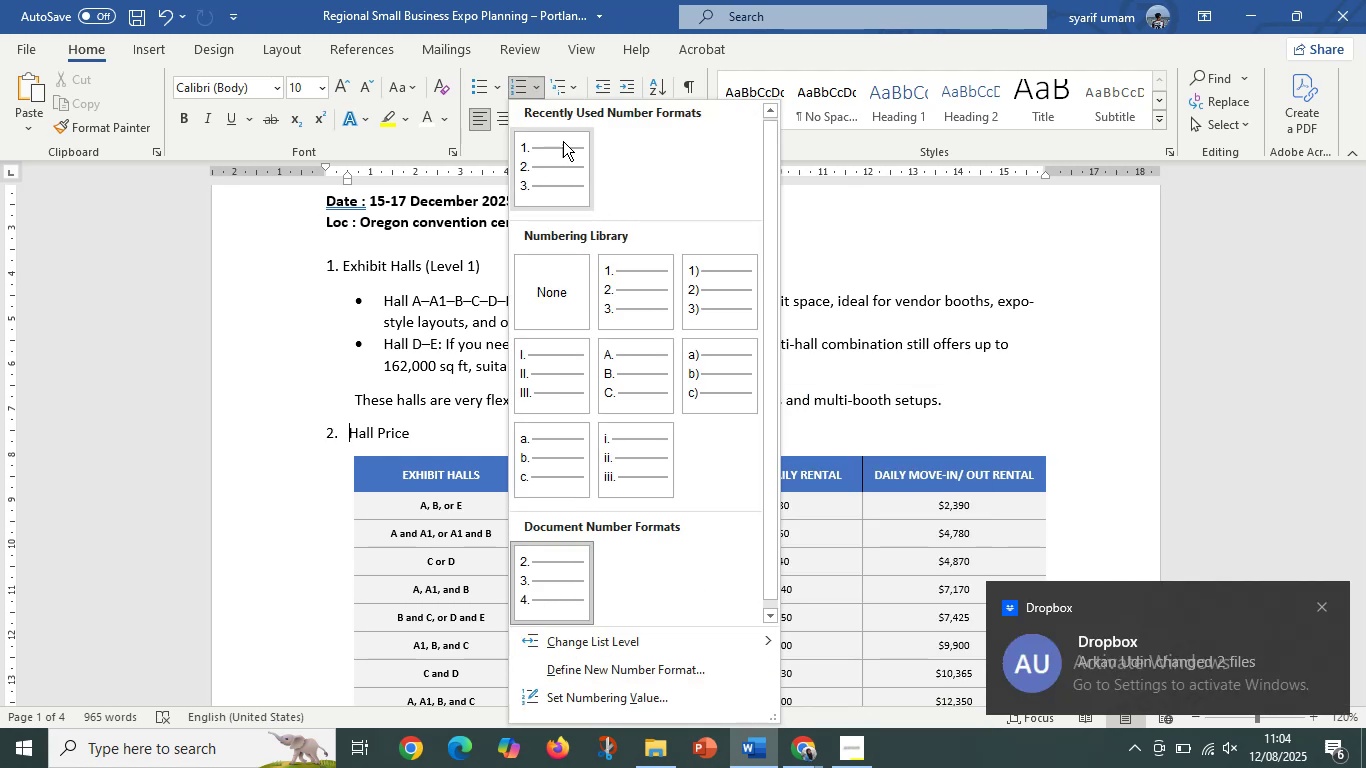 
left_click([497, 87])
 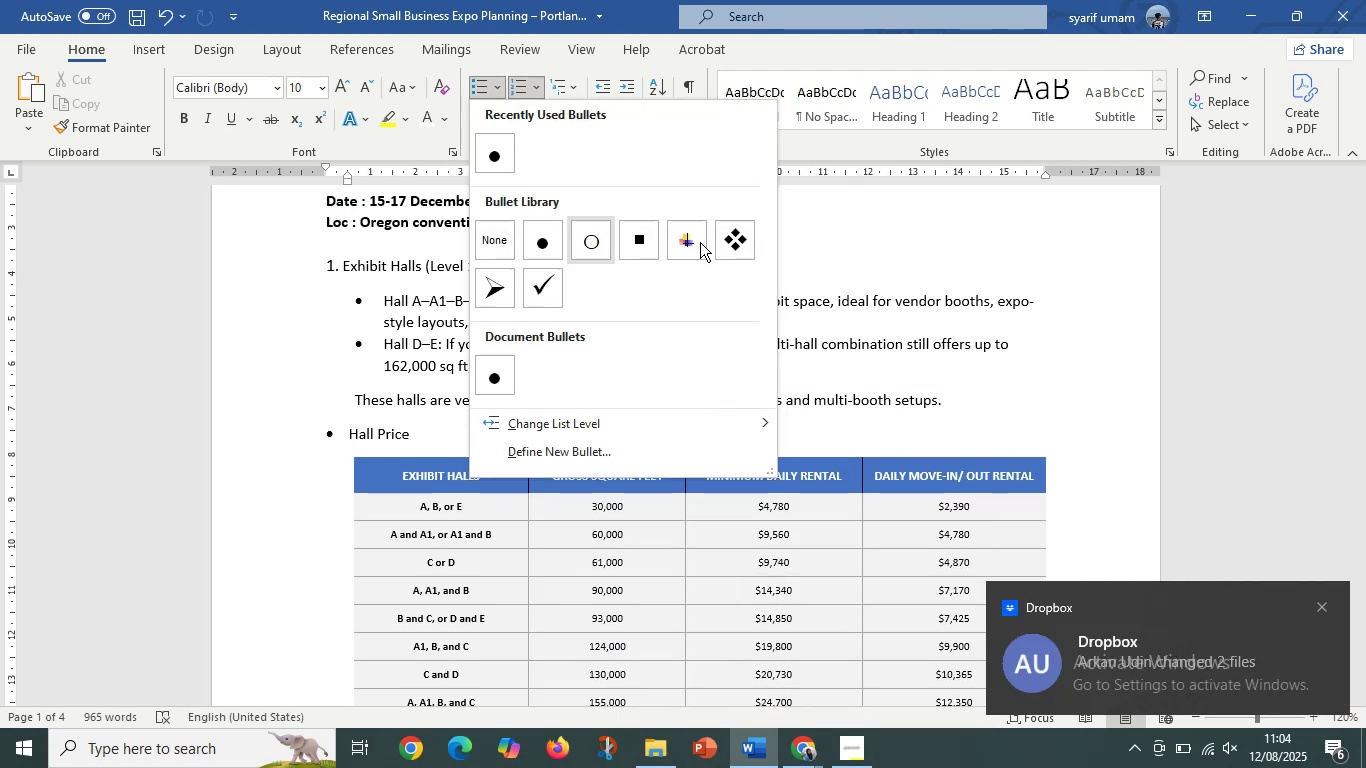 
left_click([728, 243])
 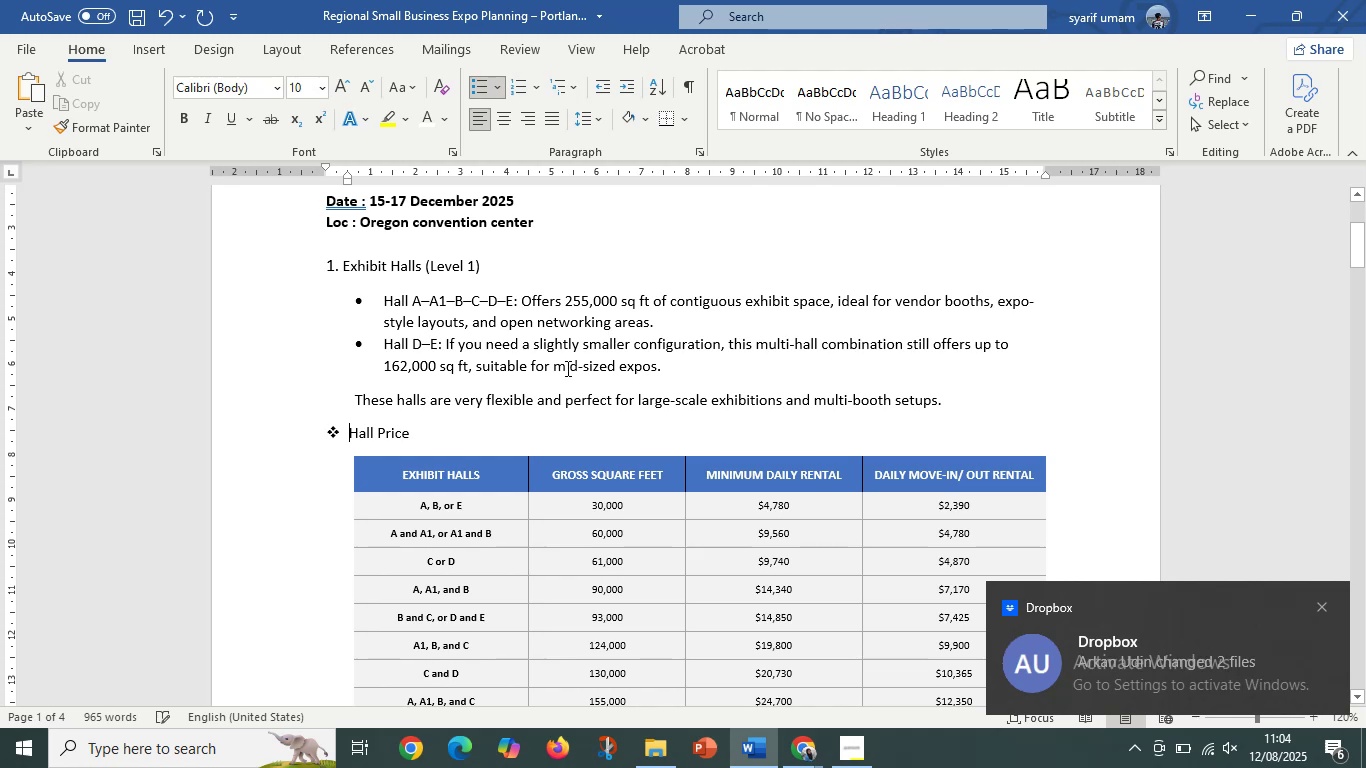 
scroll: coordinate [395, 526], scroll_direction: down, amount: 14.0
 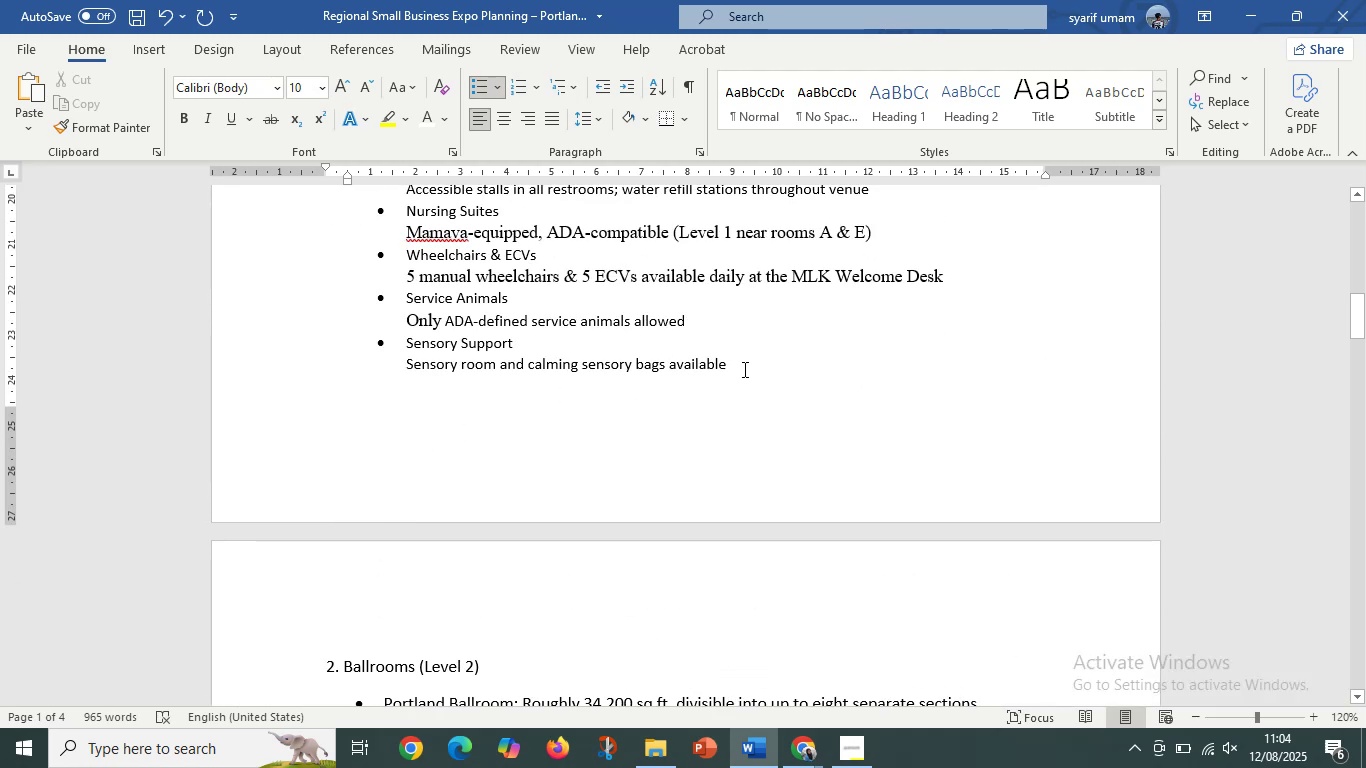 
left_click([743, 370])
 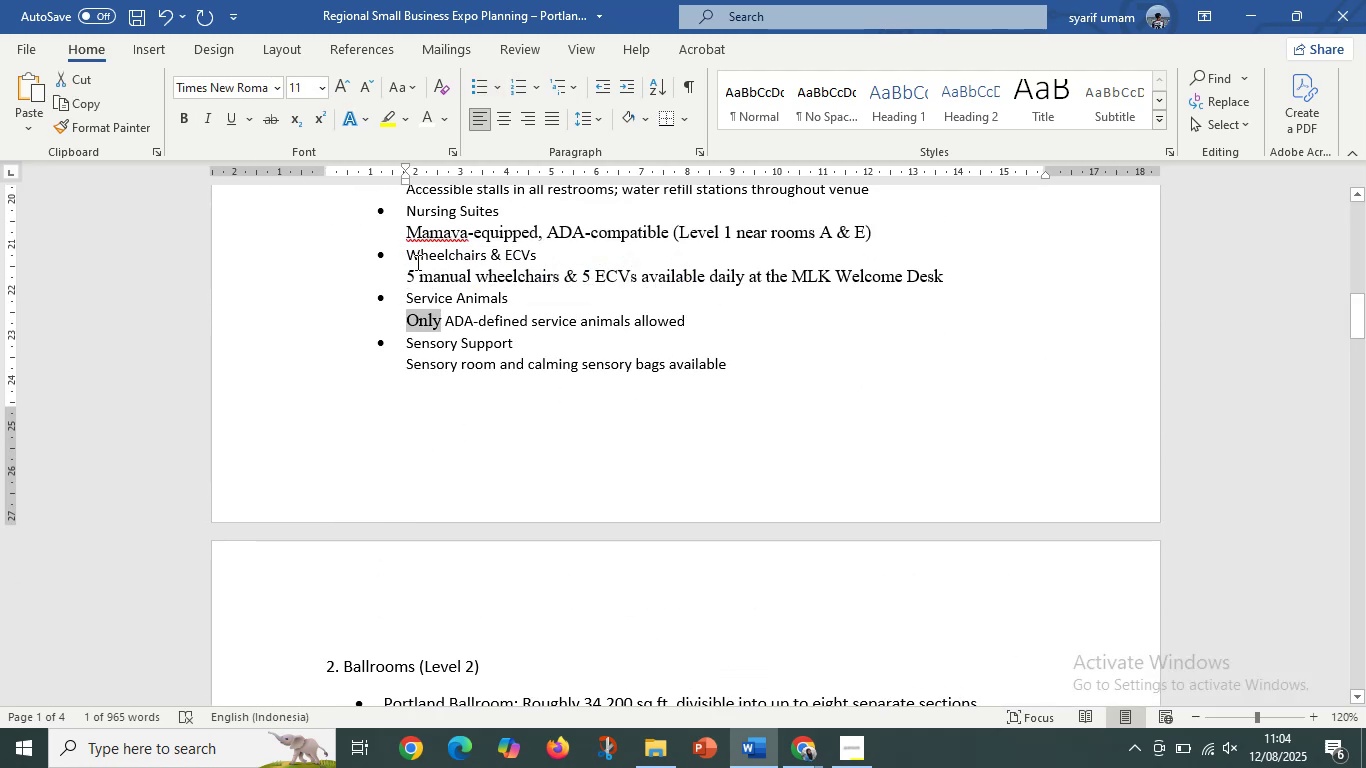 
scroll: coordinate [453, 302], scroll_direction: up, amount: 5.0
 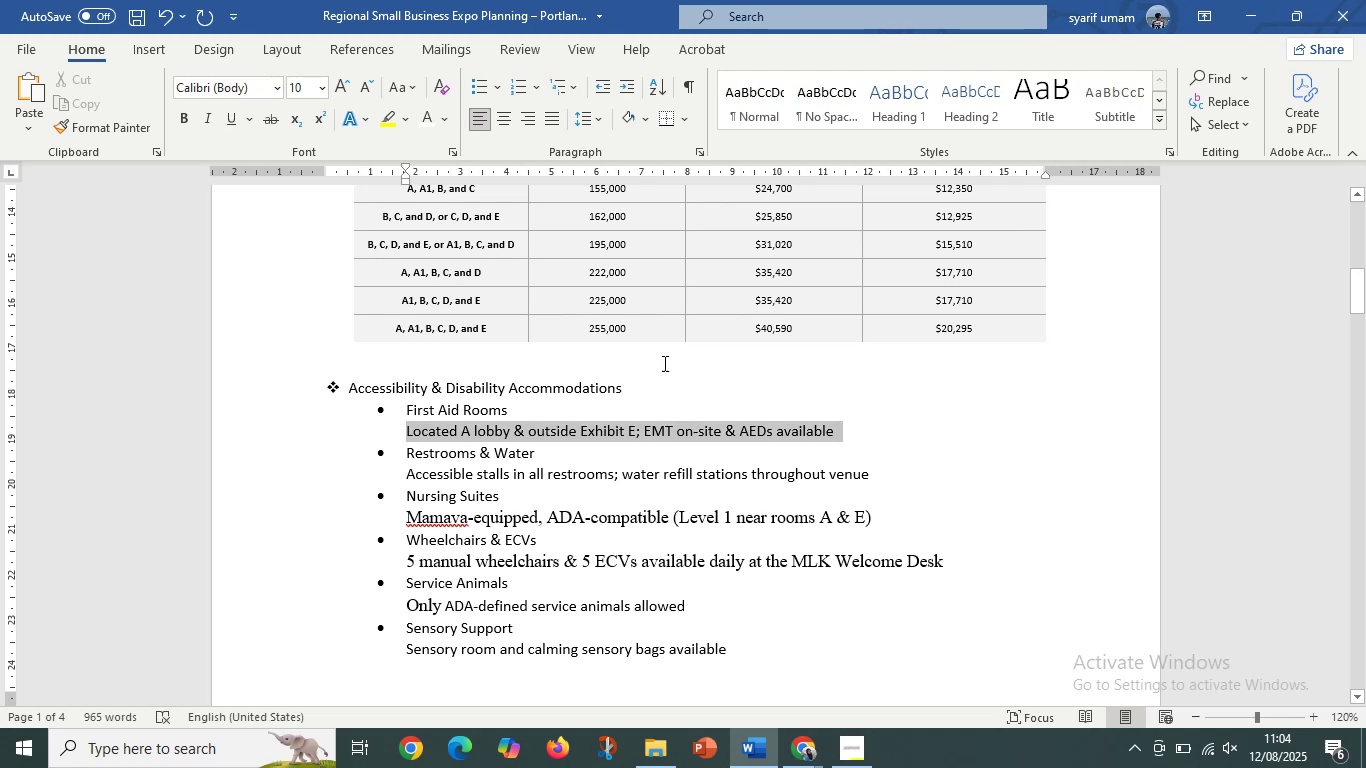 
double_click([85, 118])
 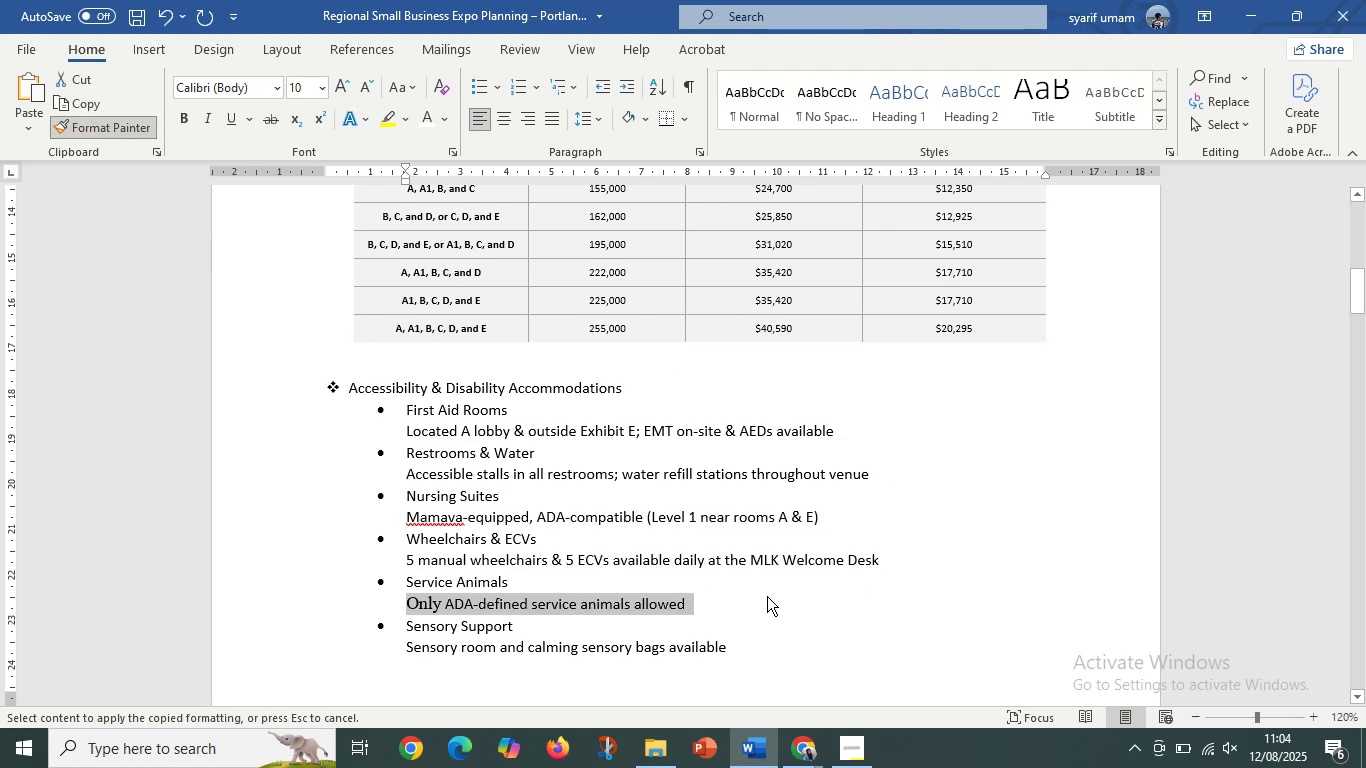 
wait(7.96)
 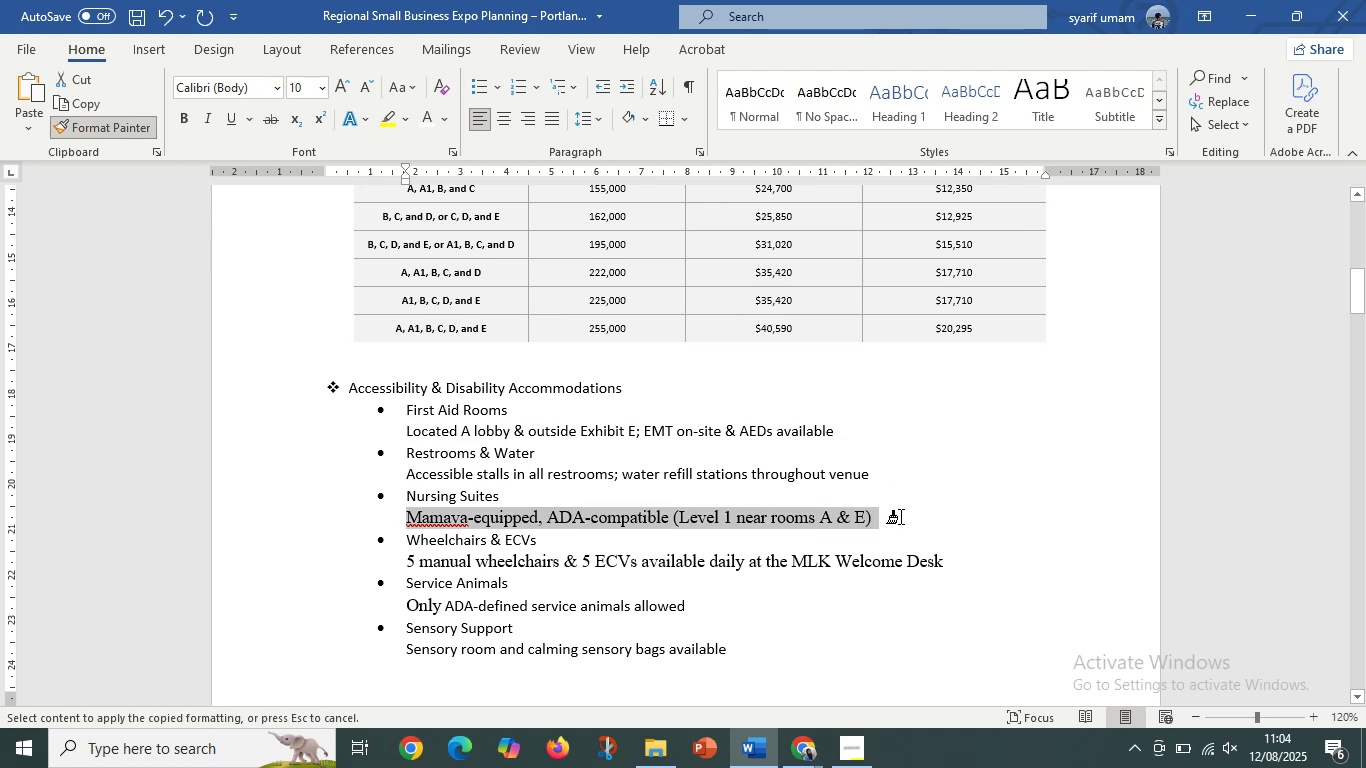 
left_click([1067, 550])
 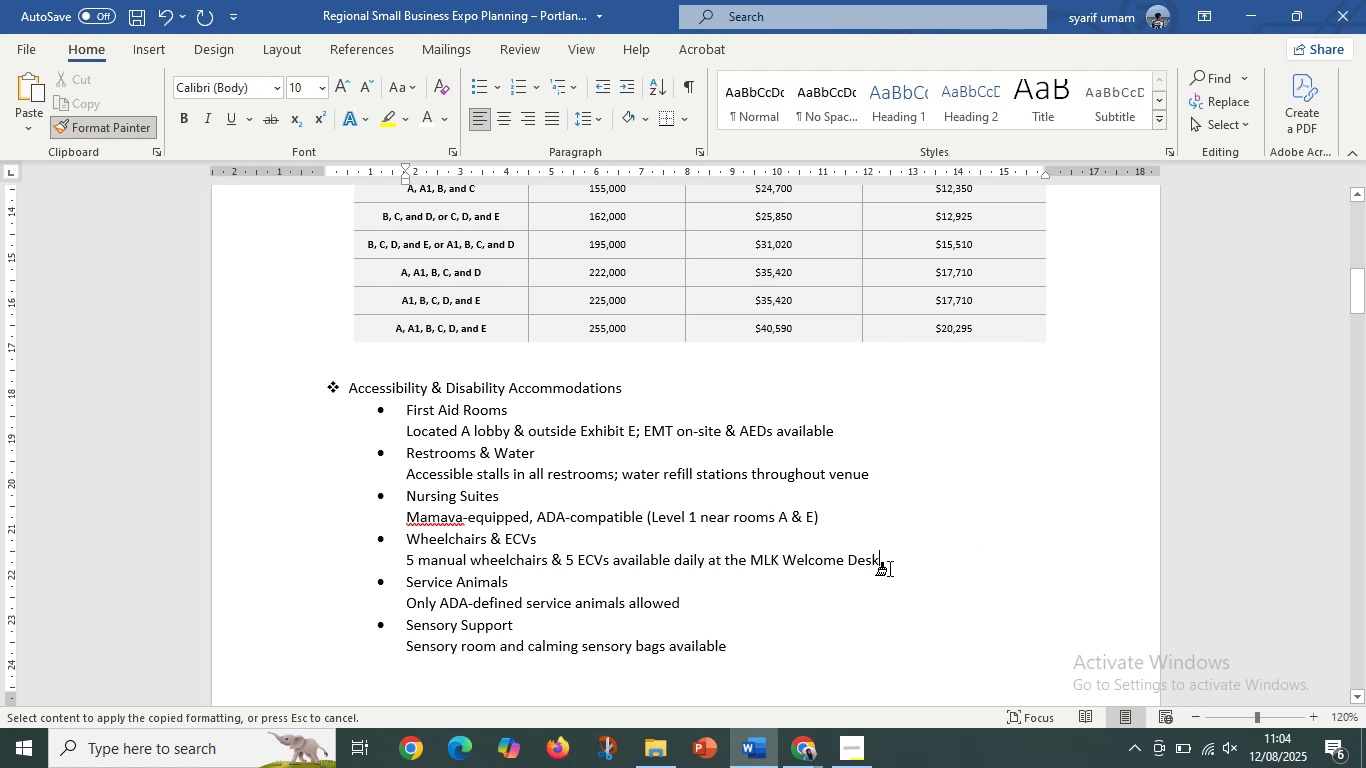 
scroll: coordinate [840, 576], scroll_direction: down, amount: 3.0
 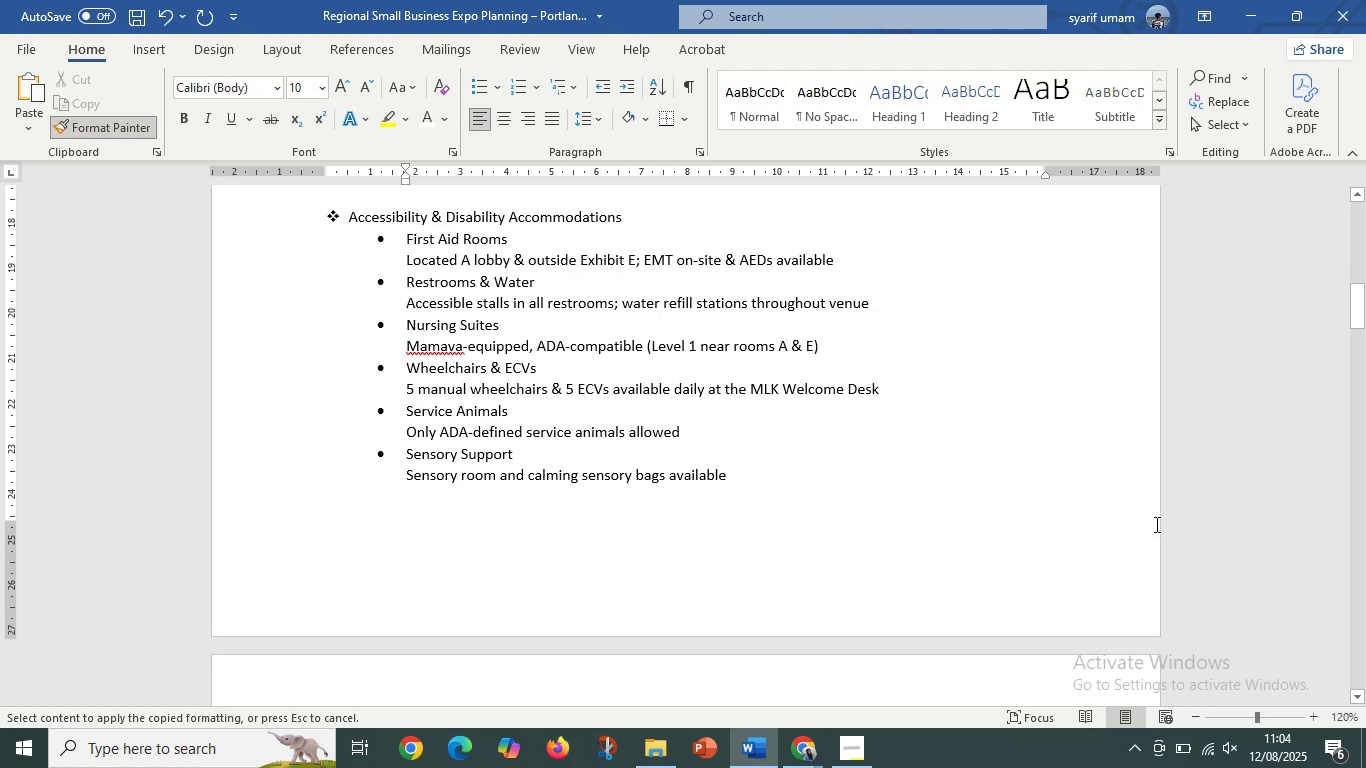 
left_click([1164, 521])
 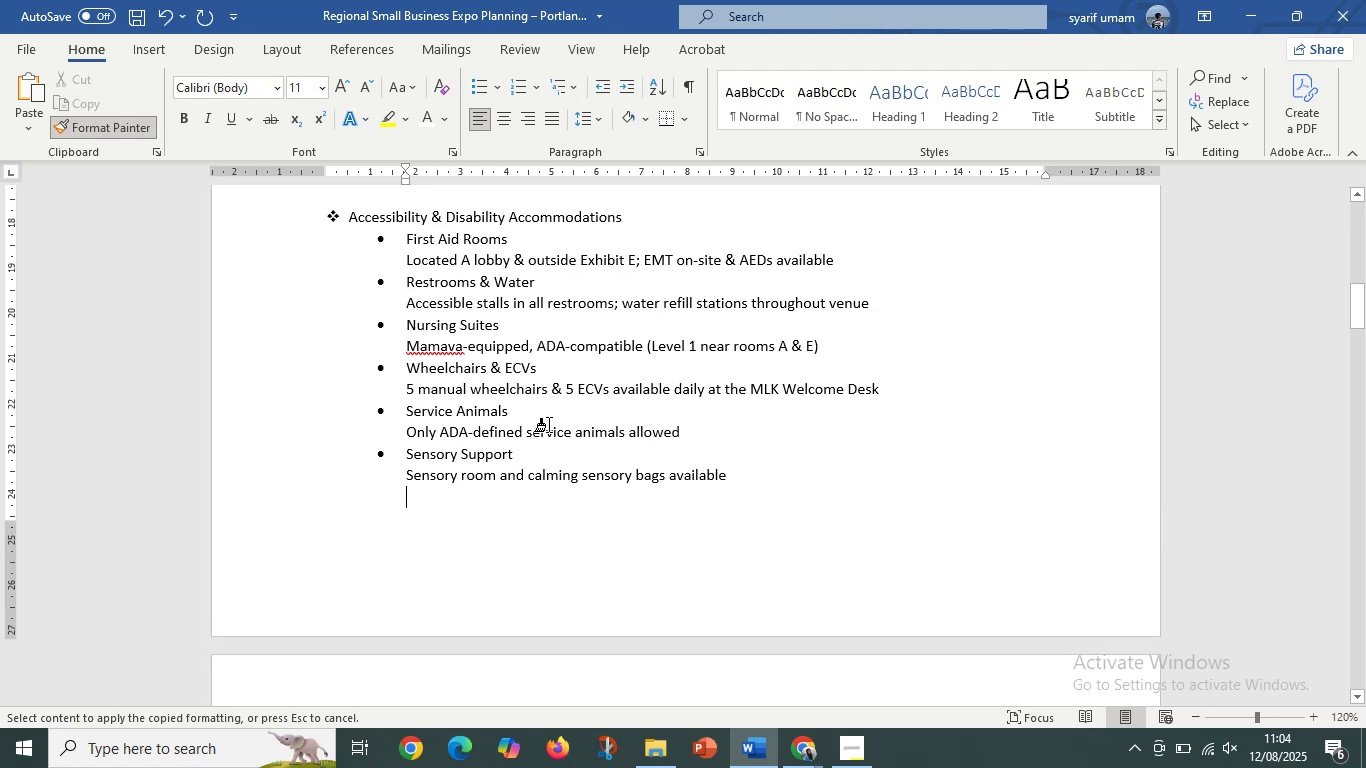 
scroll: coordinate [598, 498], scroll_direction: up, amount: 4.0
 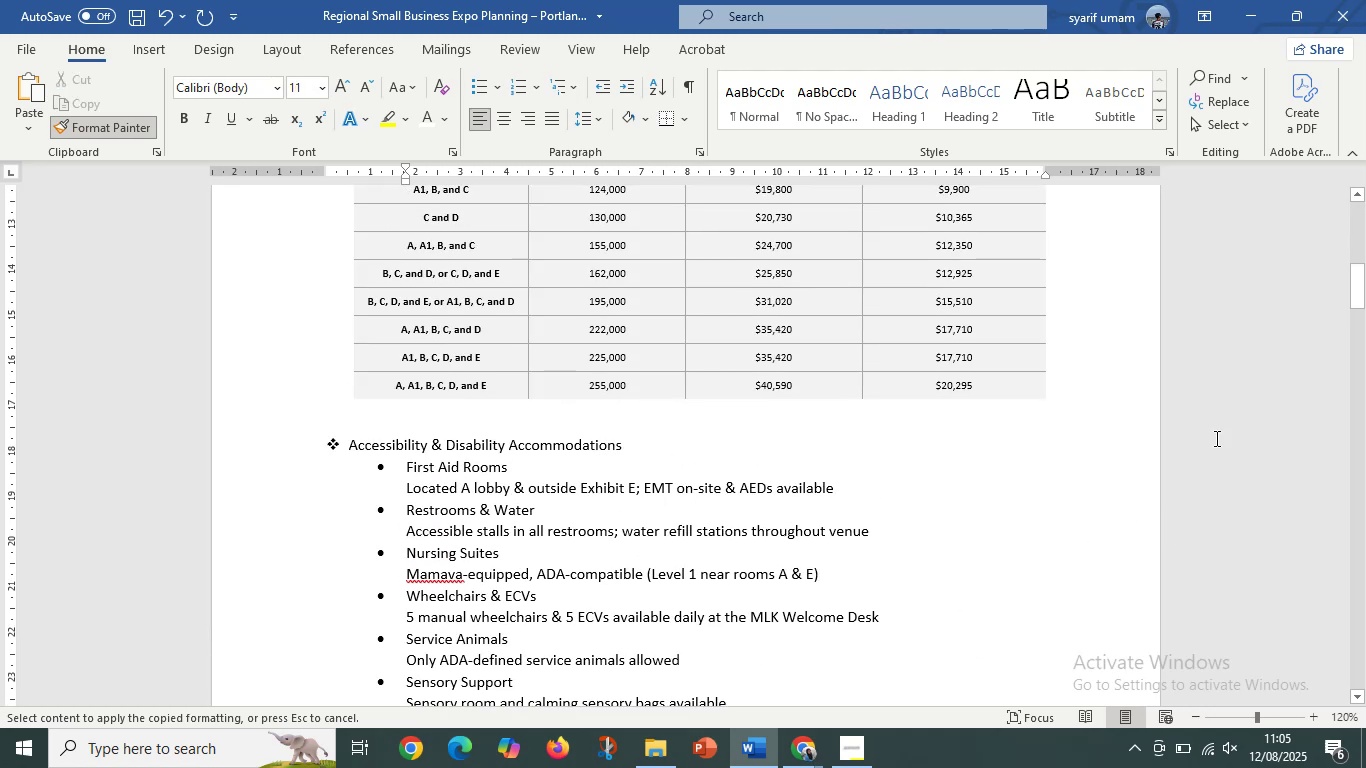 
left_click([1193, 408])
 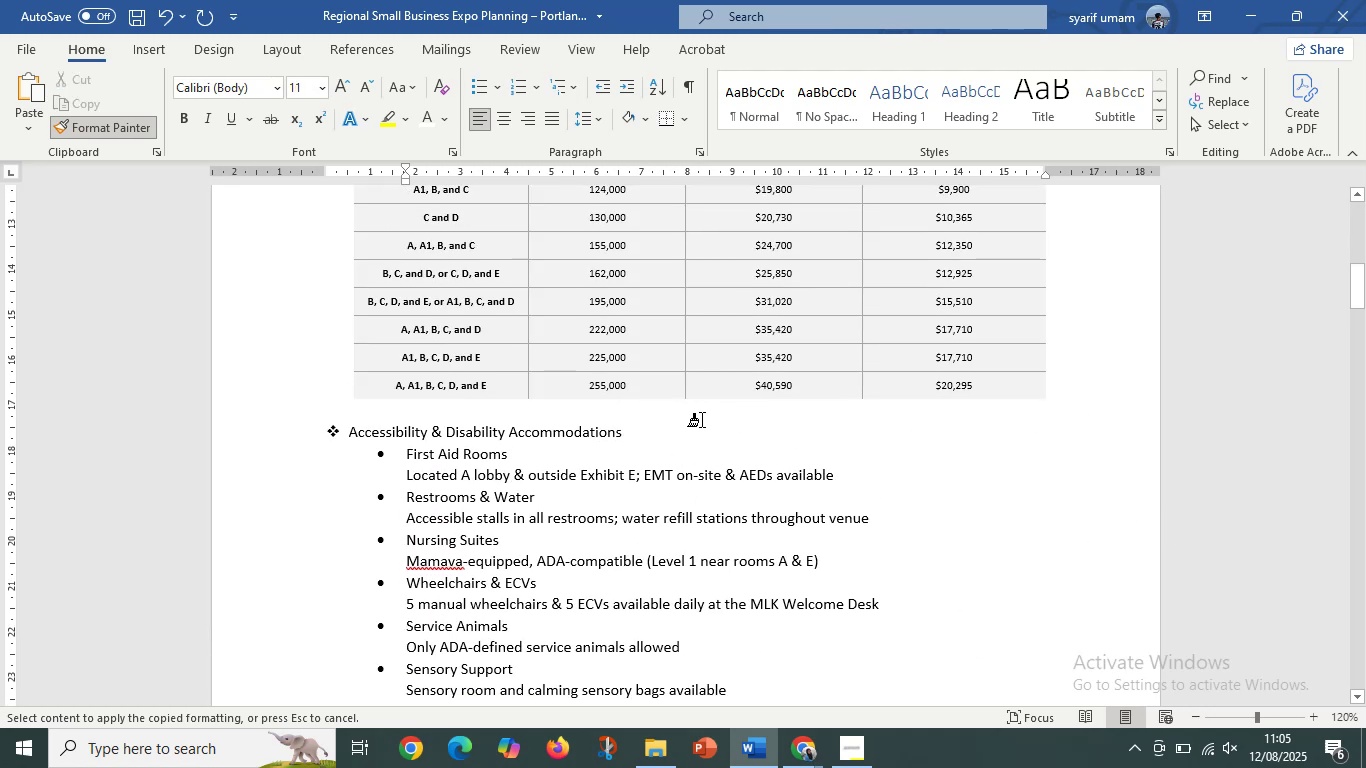 
key(Control+Z)
 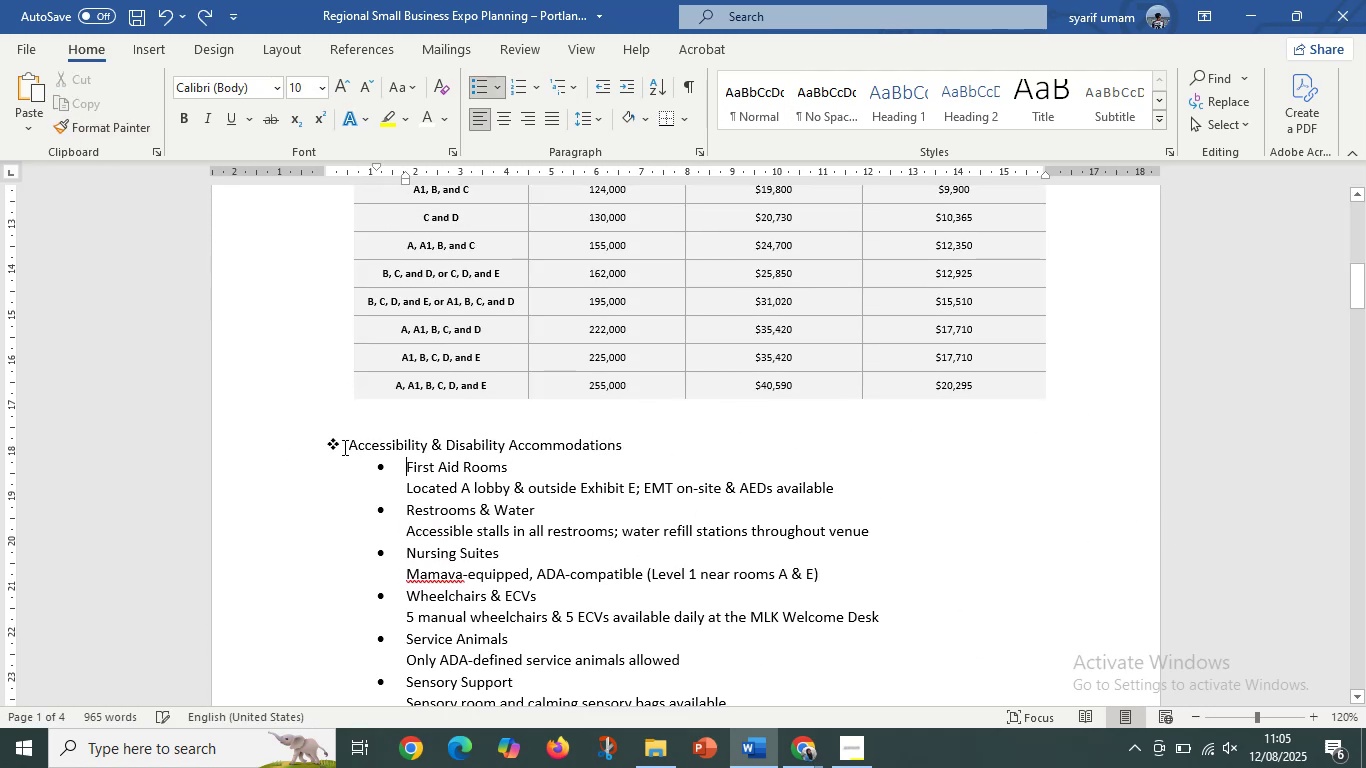 
key(Control+C)
 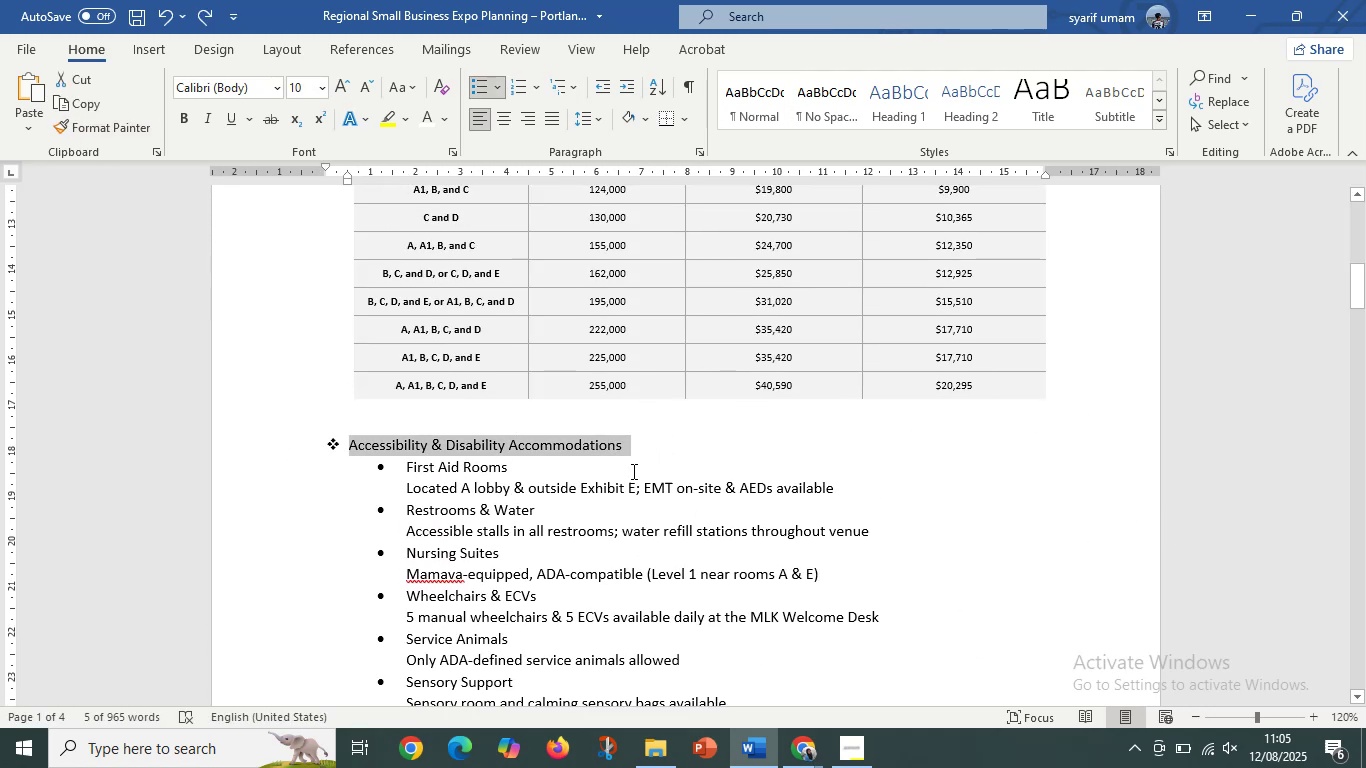 
scroll: coordinate [526, 531], scroll_direction: down, amount: 5.0
 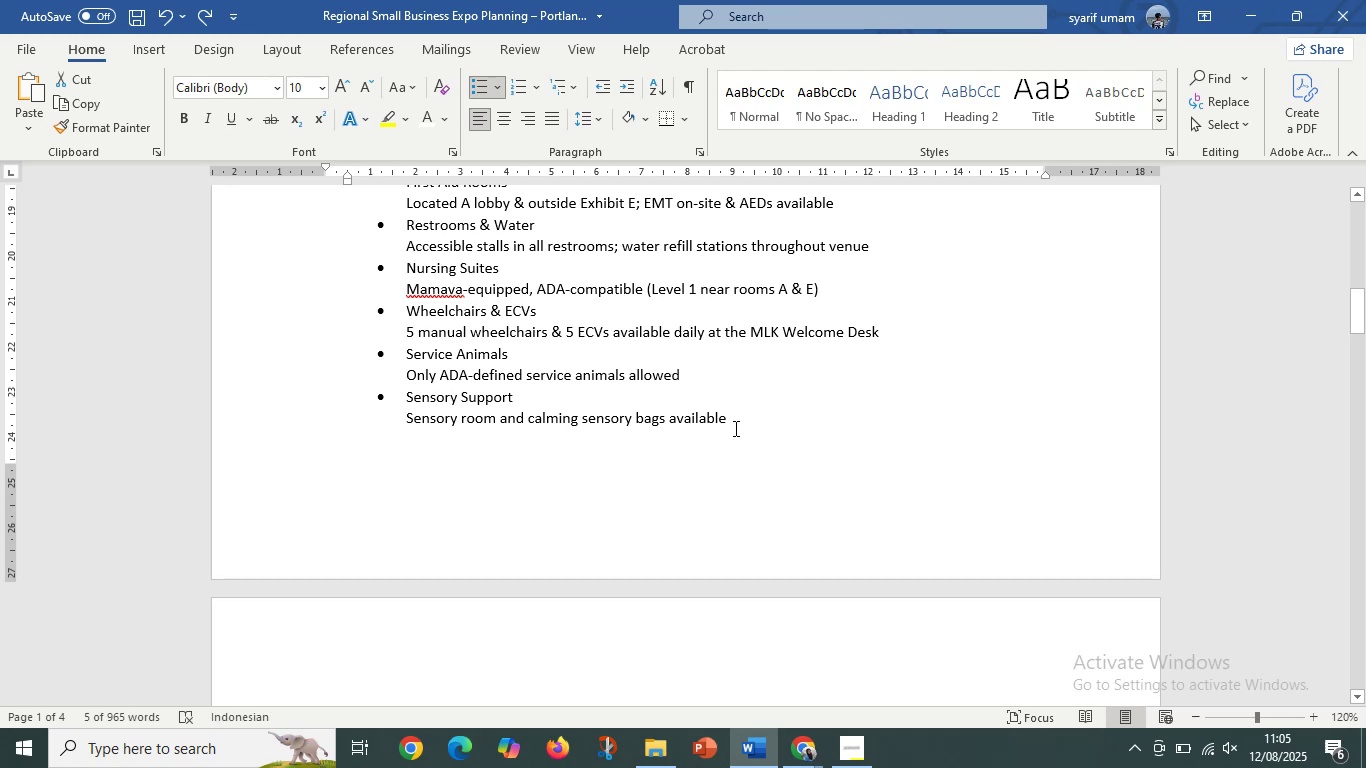 
left_click([748, 423])
 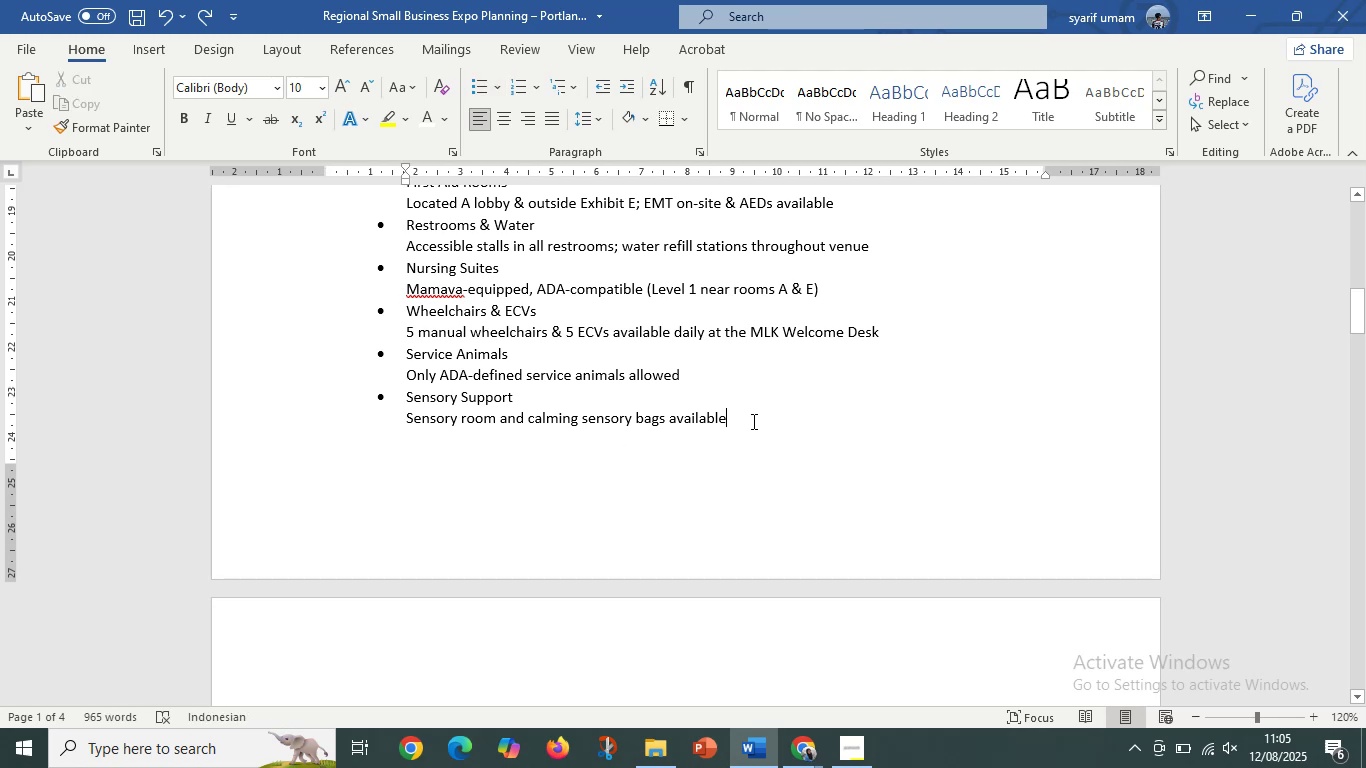 
key(Enter)
 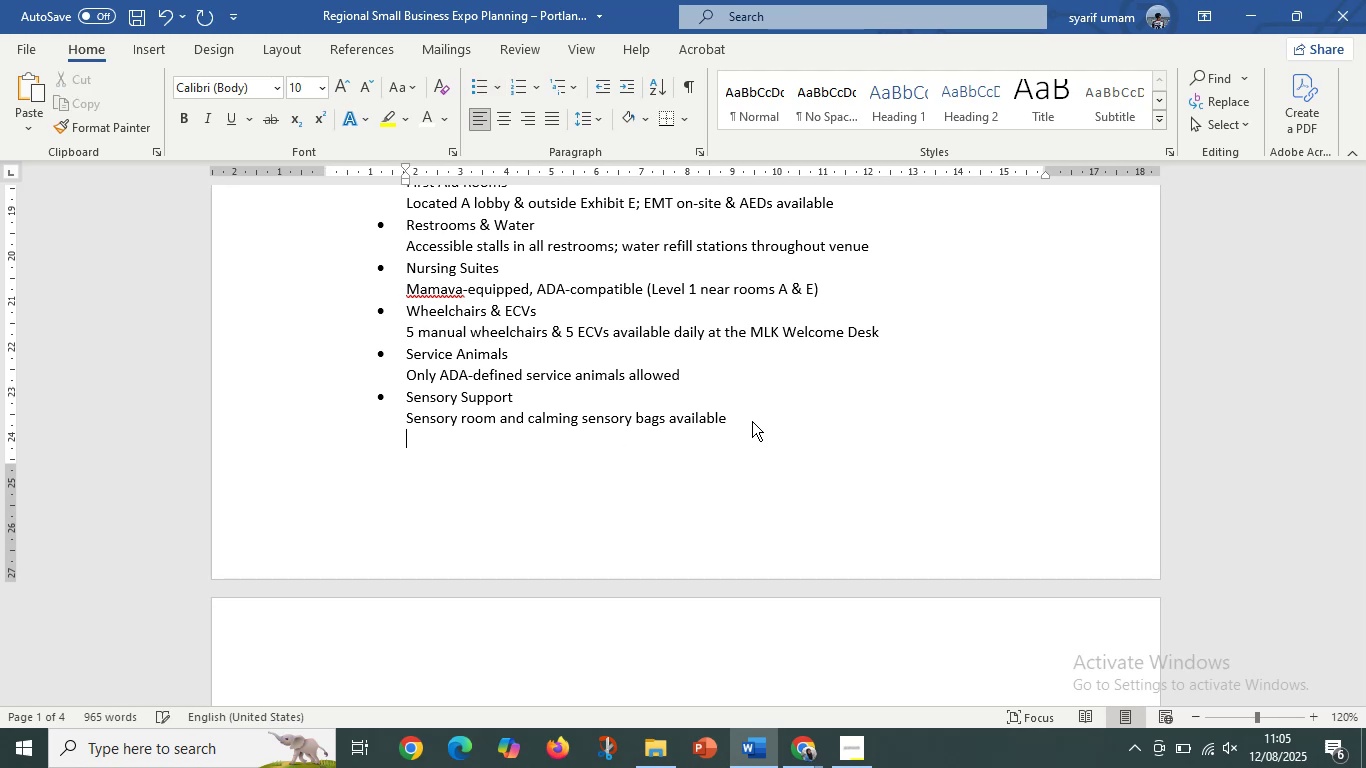 
key(Enter)
 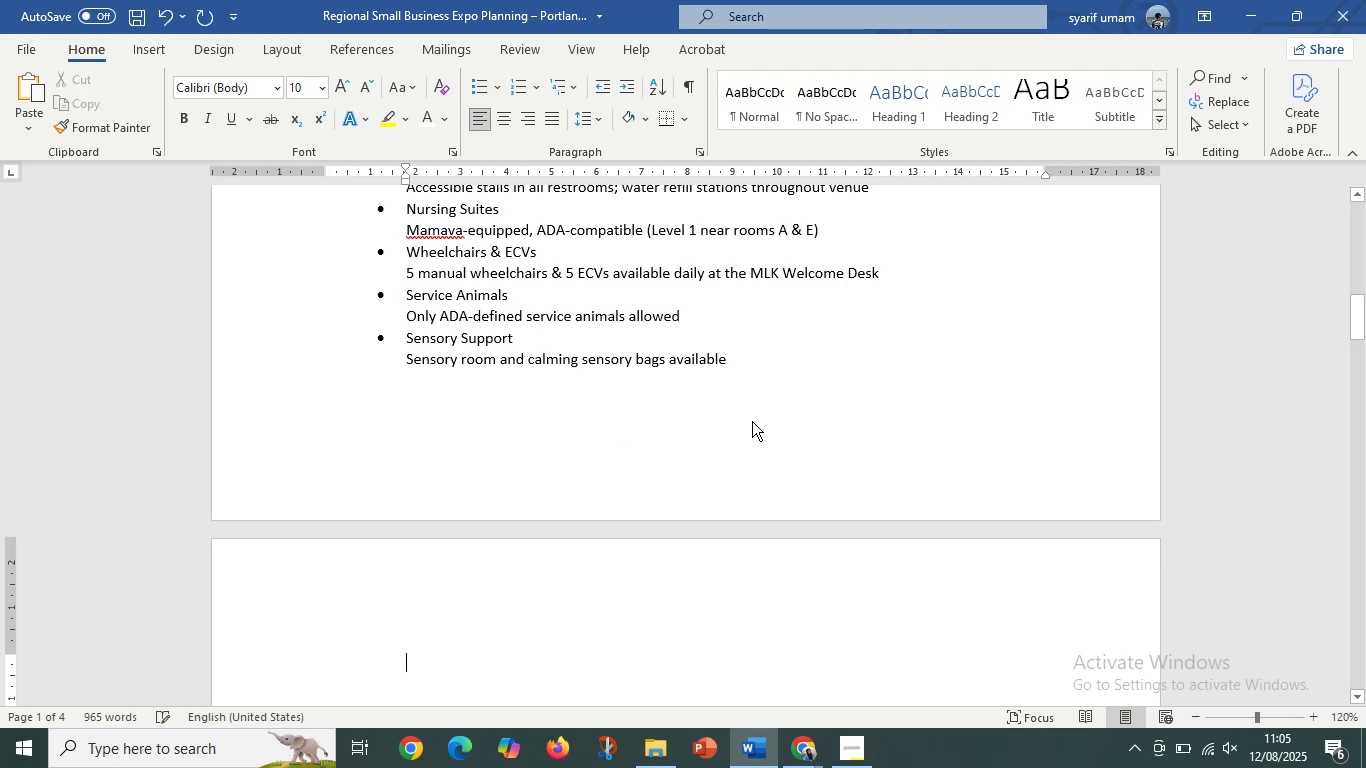 
key(Control+V)
 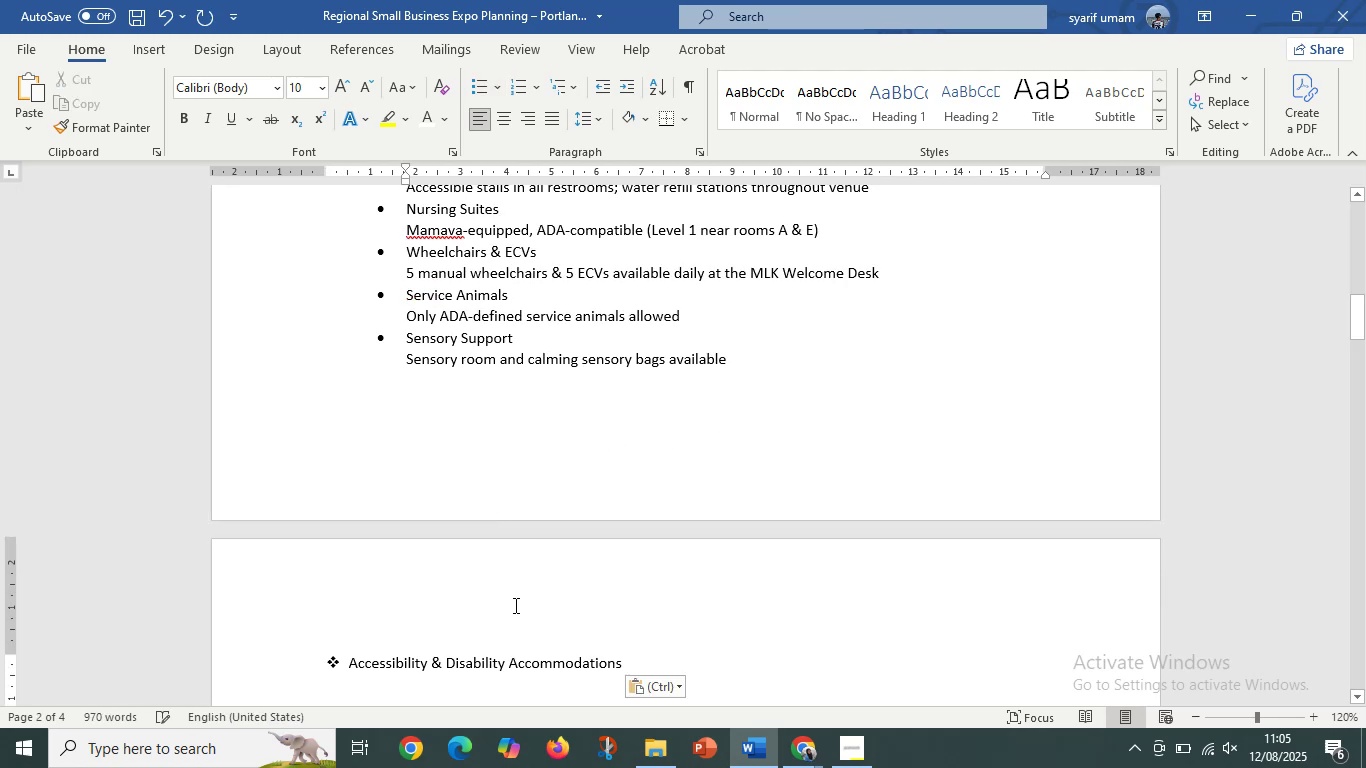 
scroll: coordinate [514, 605], scroll_direction: down, amount: 3.0
 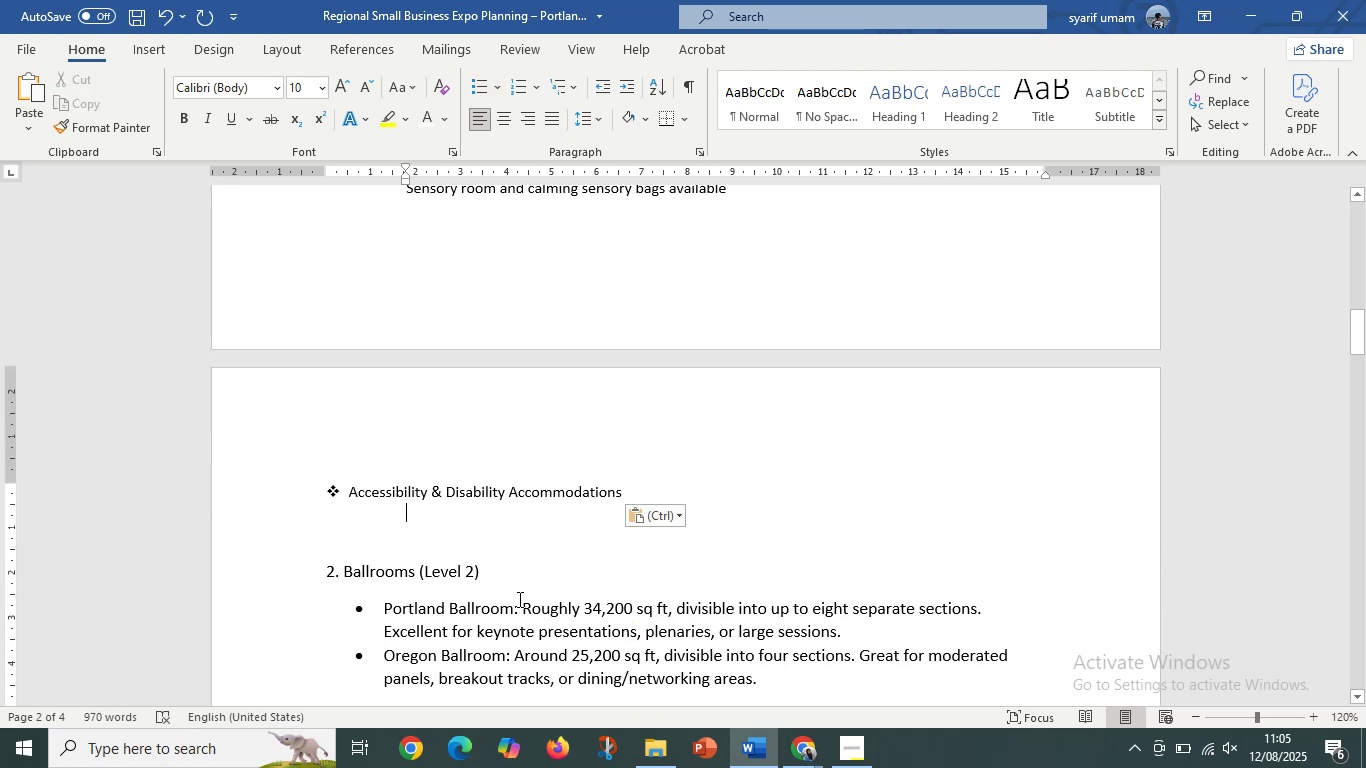 
key(Backspace)
 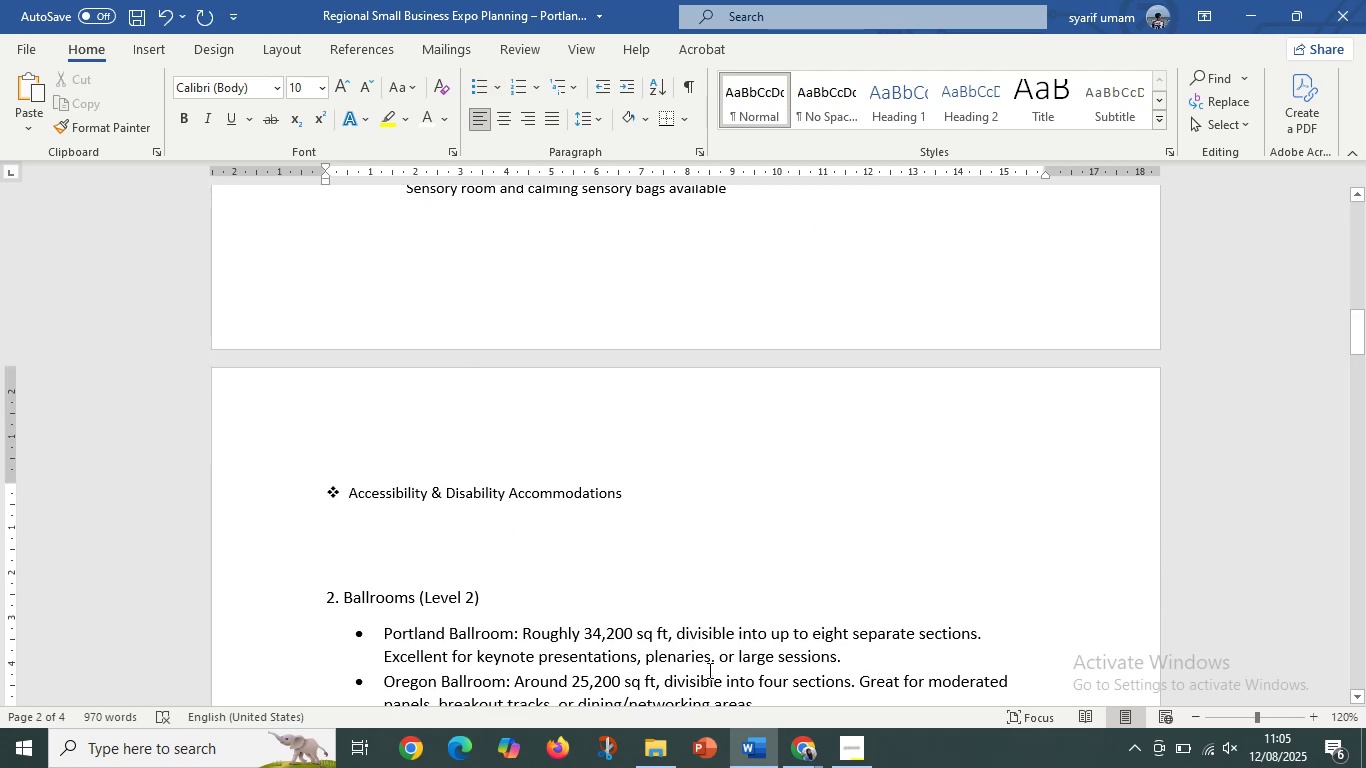 
wait(9.49)
 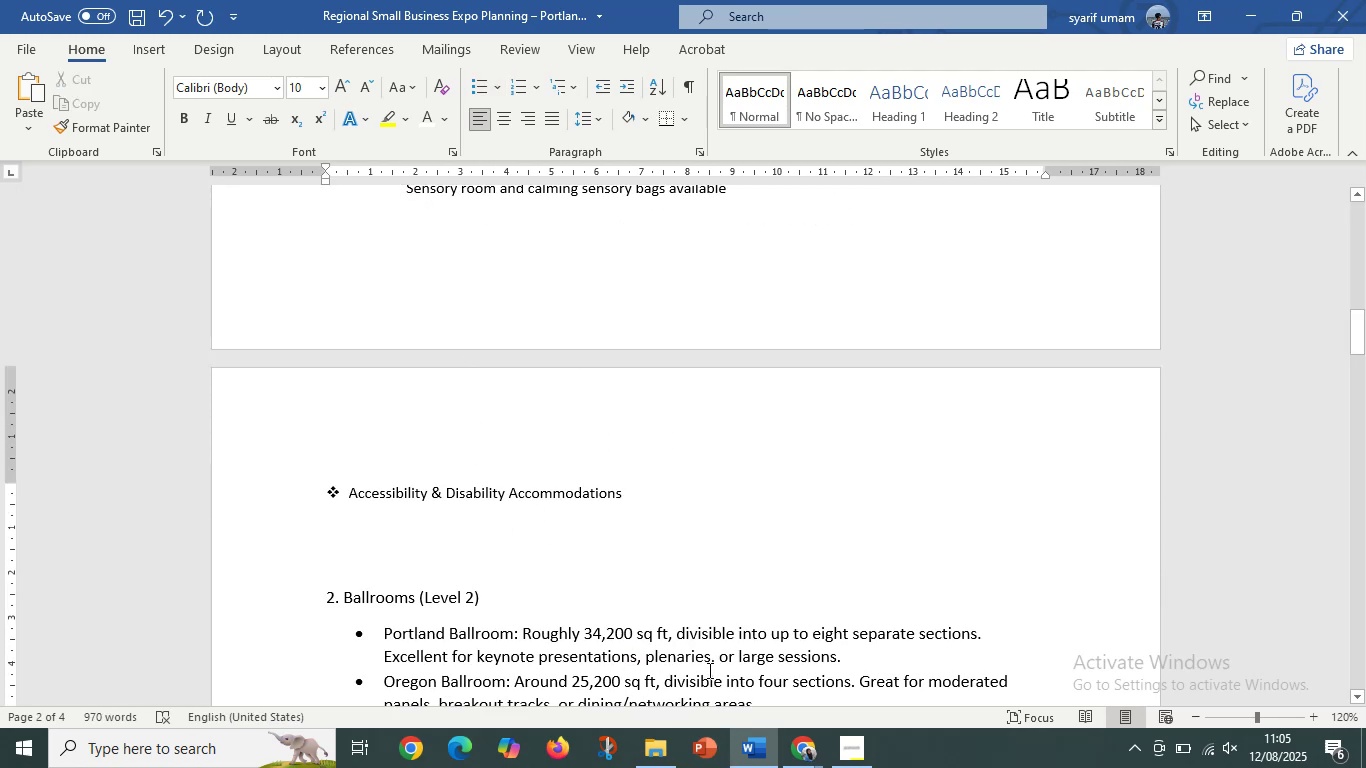 
mouse_move([813, 747])
 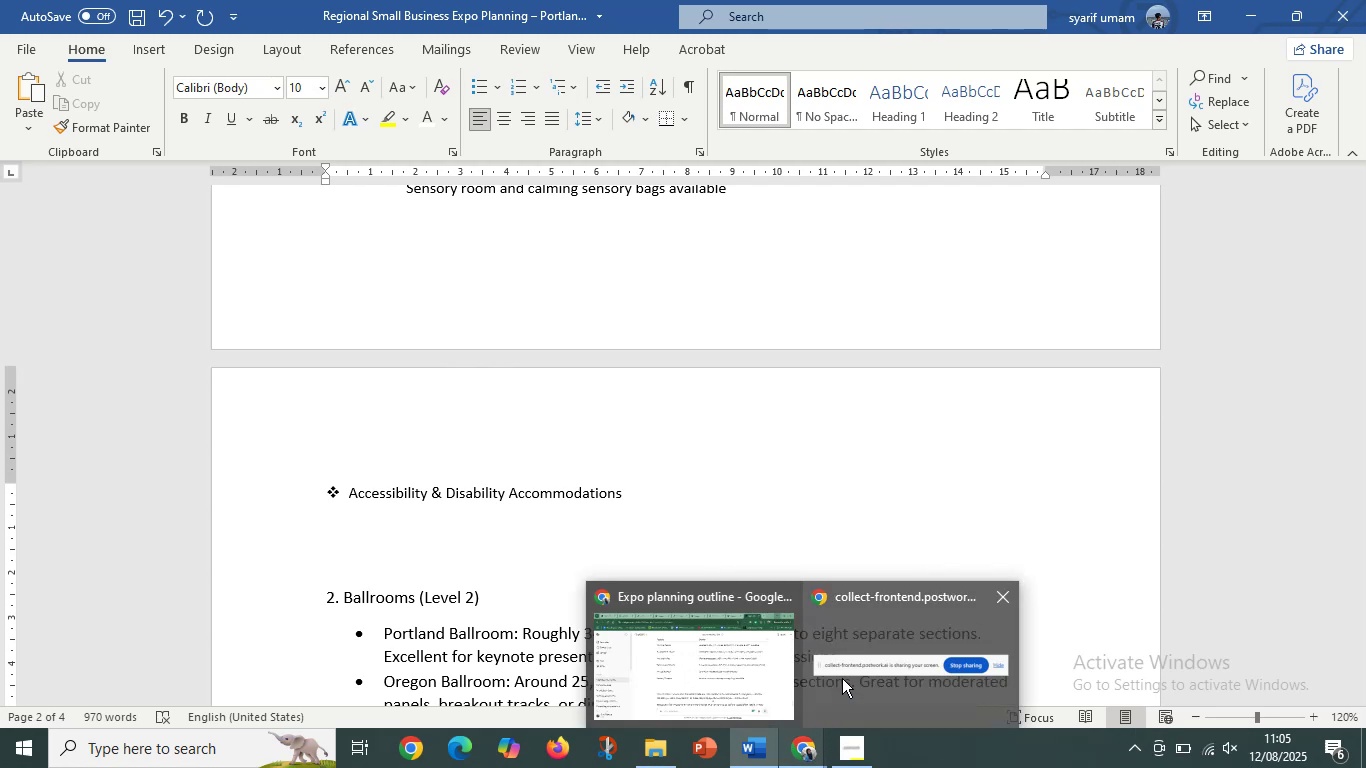 
left_click([690, 677])
 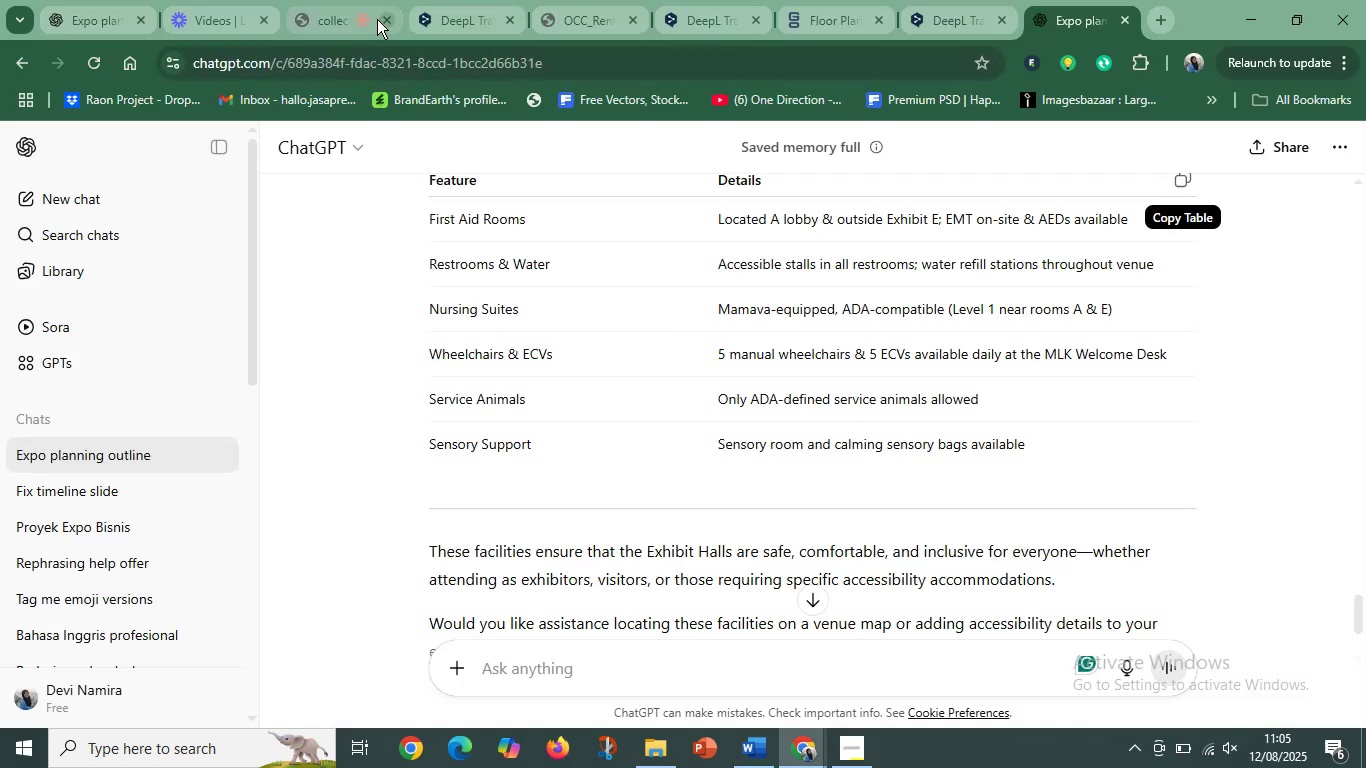 